 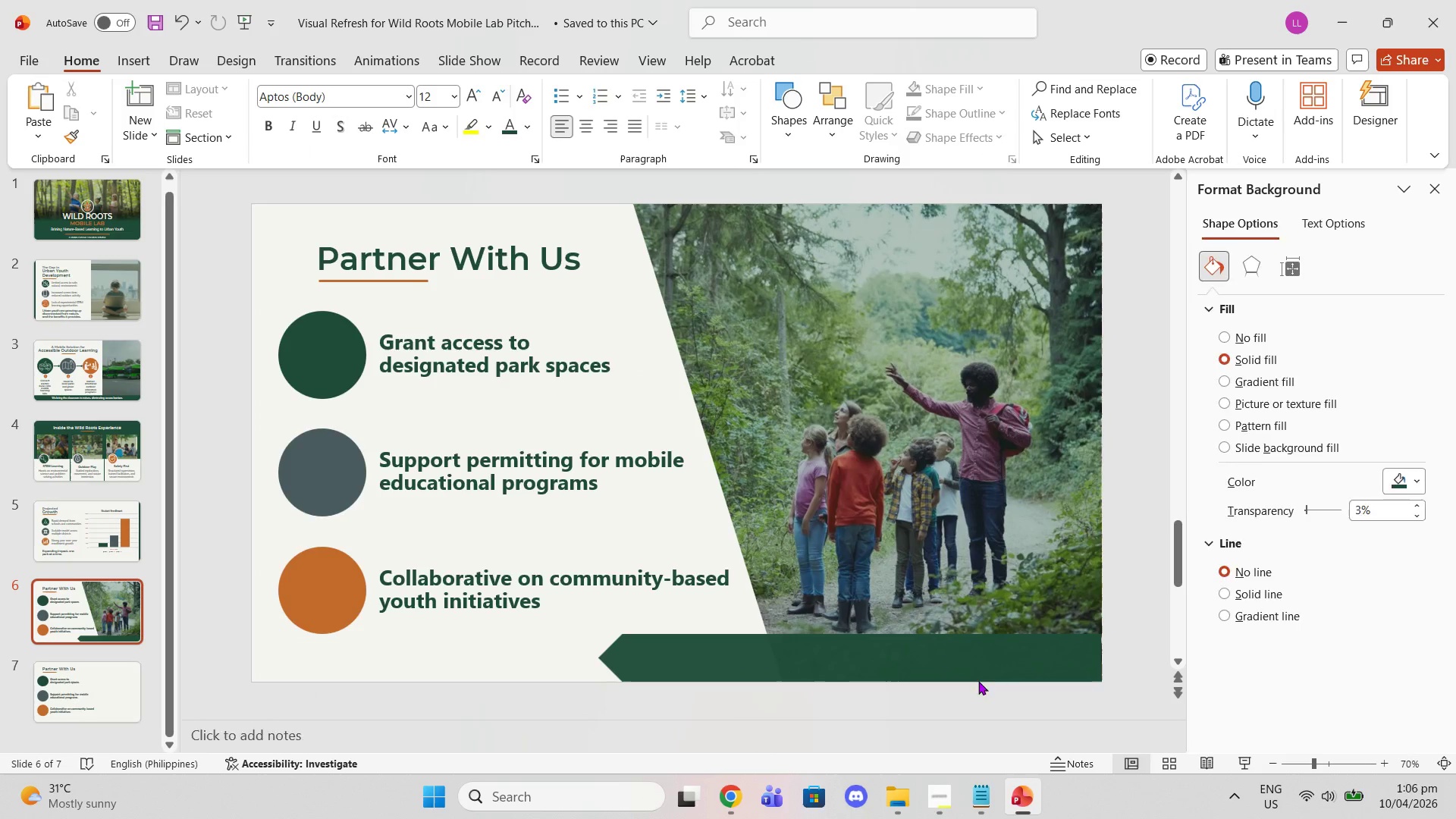 
left_click([713, 789])
 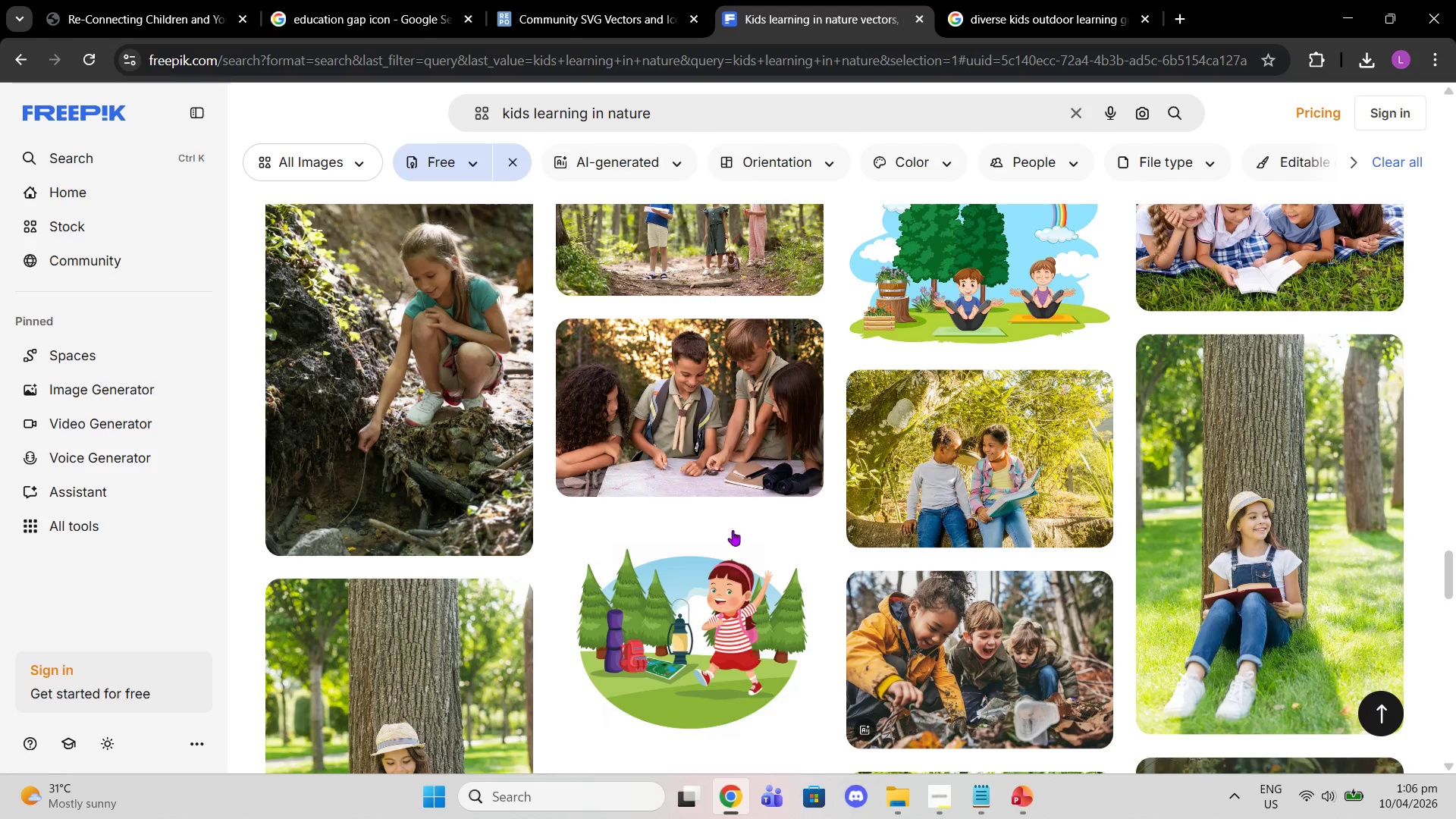 
scroll: coordinate [914, 0], scroll_direction: down, amount: 10.0
 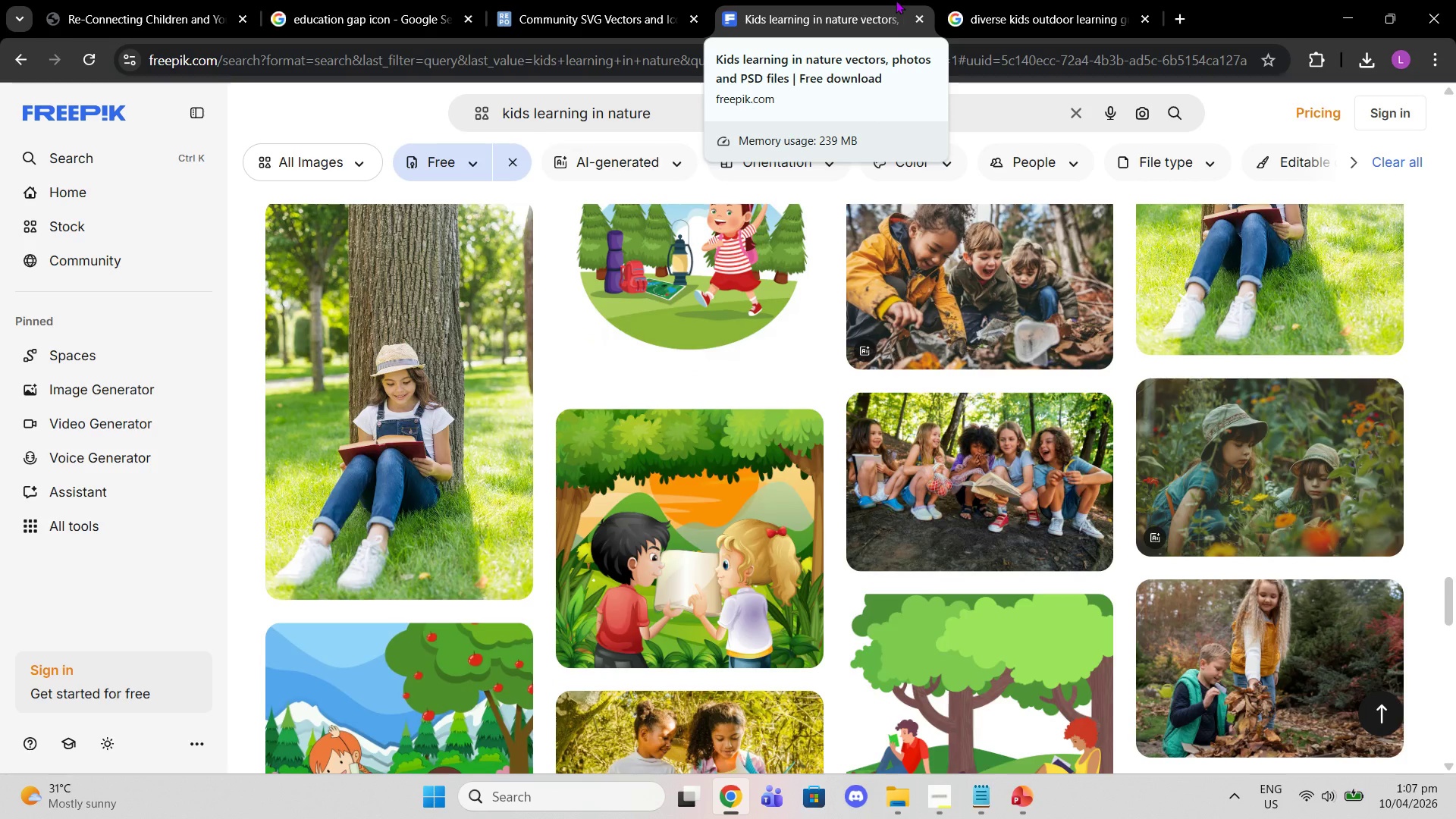 
wait(11.5)
 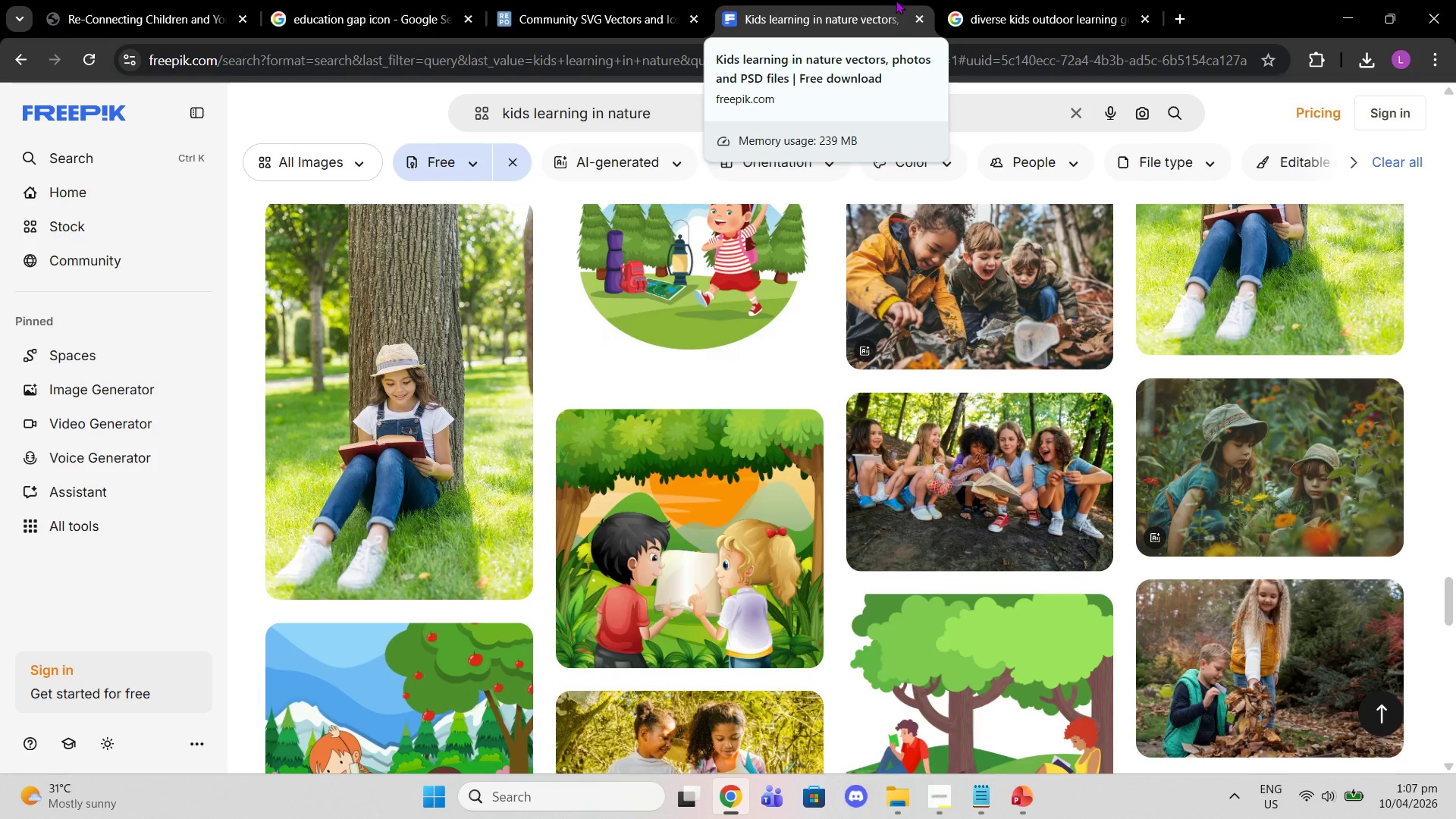 
scroll: coordinate [843, 557], scroll_direction: down, amount: 39.0
 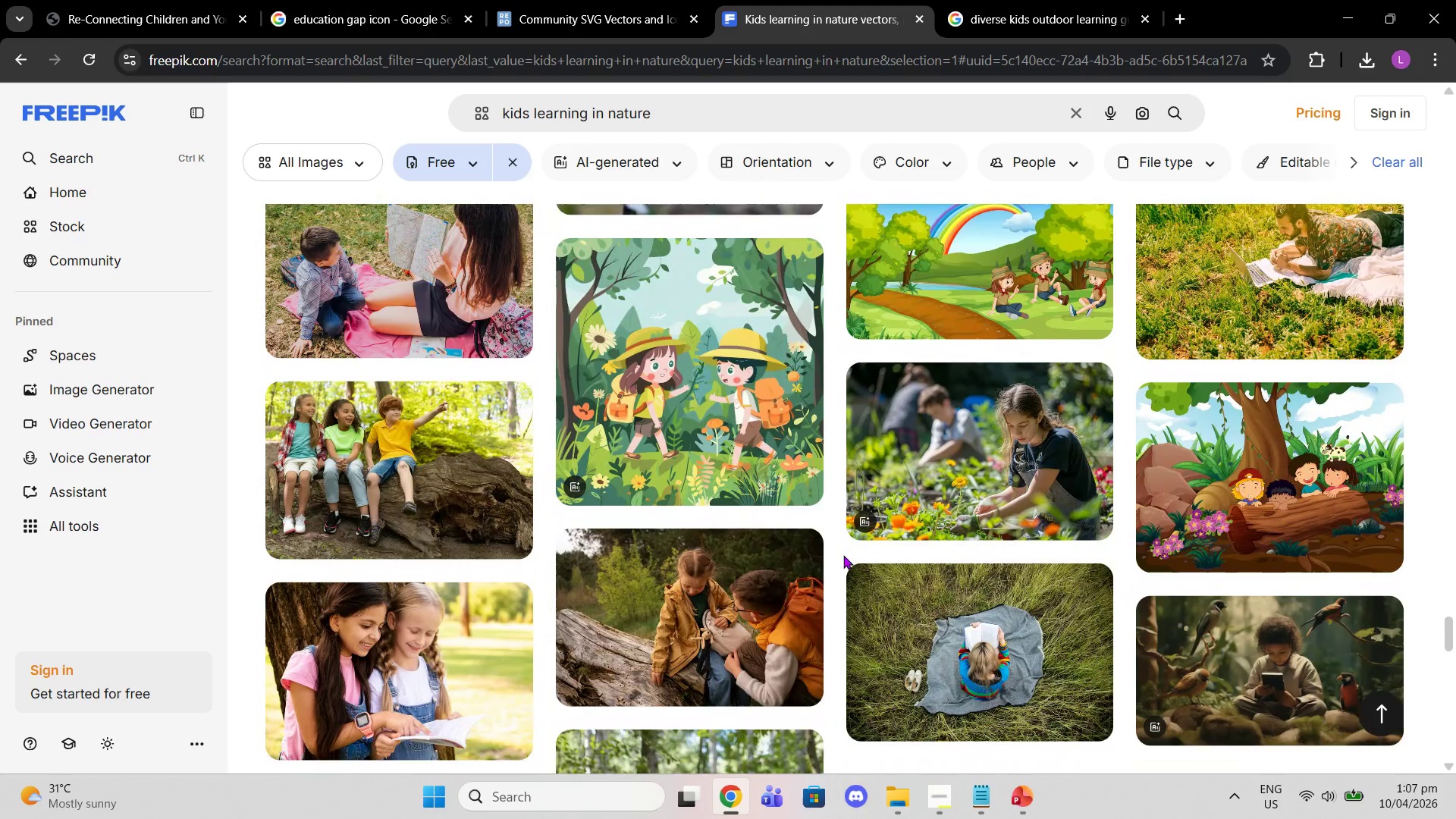 
scroll: coordinate [828, 479], scroll_direction: down, amount: 7.0
 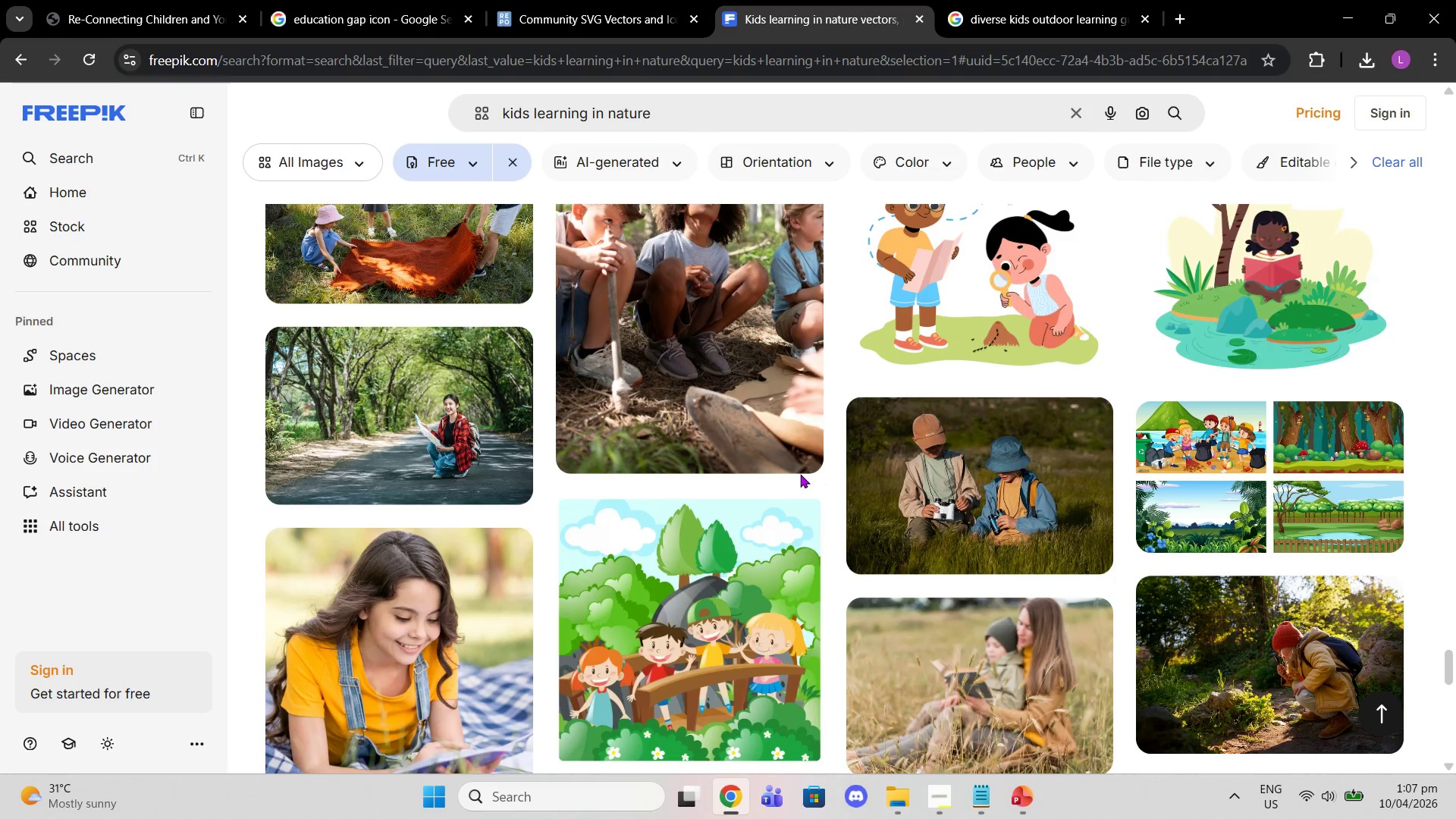 
wait(18.46)
 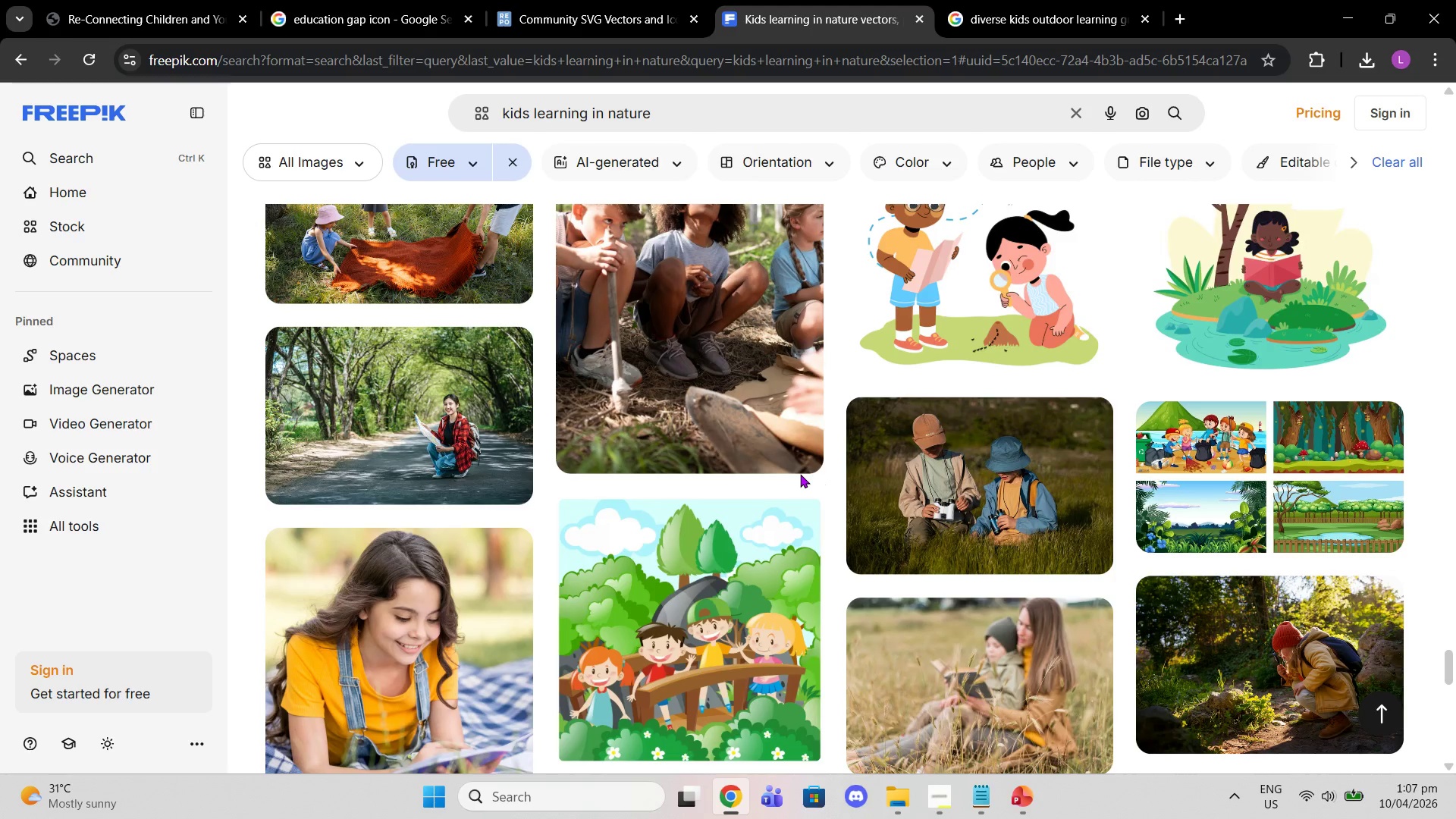 
scroll: coordinate [800, 471], scroll_direction: down, amount: 5.0
 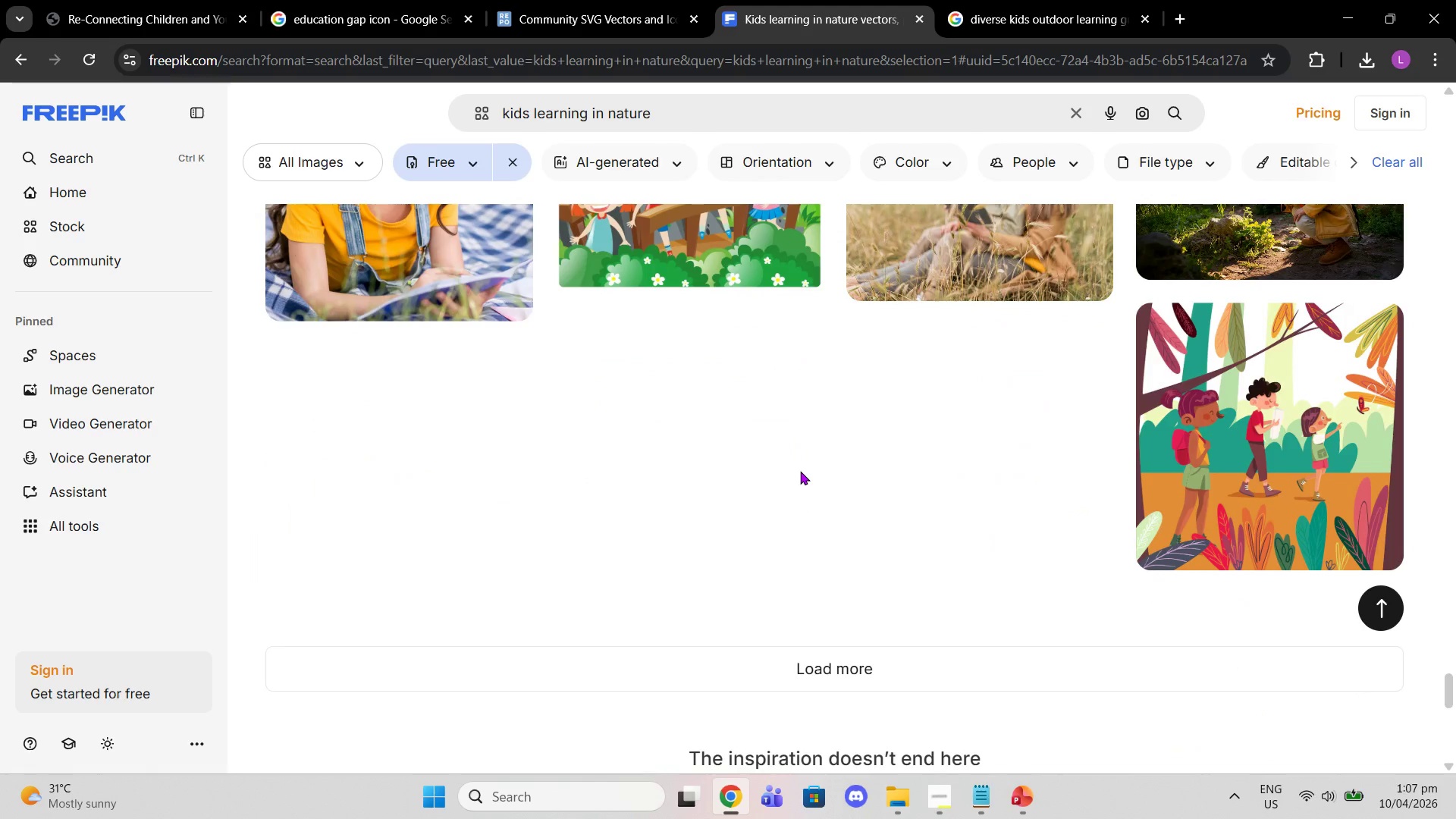 
wait(7.64)
 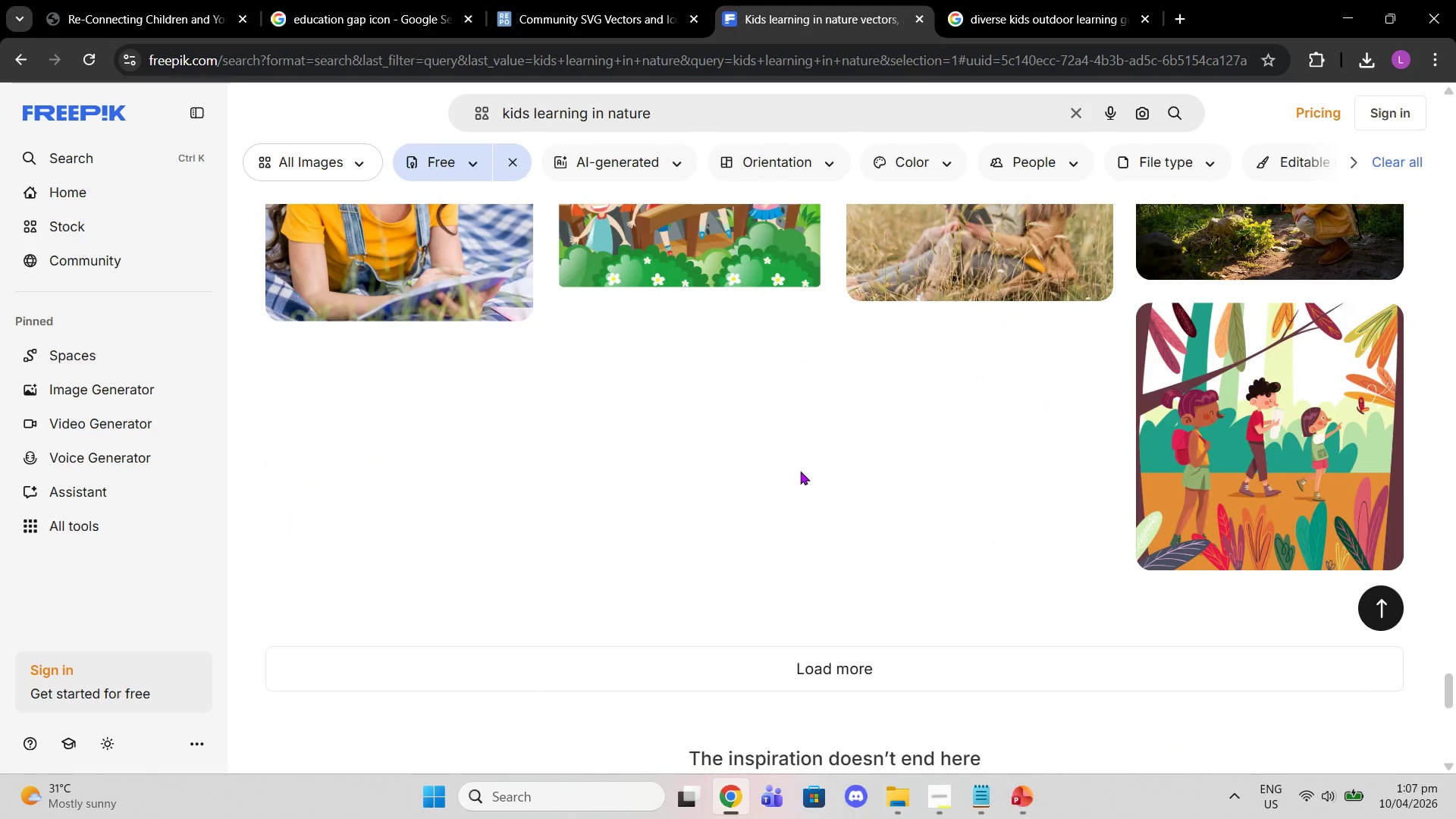 
scroll: coordinate [793, 482], scroll_direction: up, amount: 1.0
 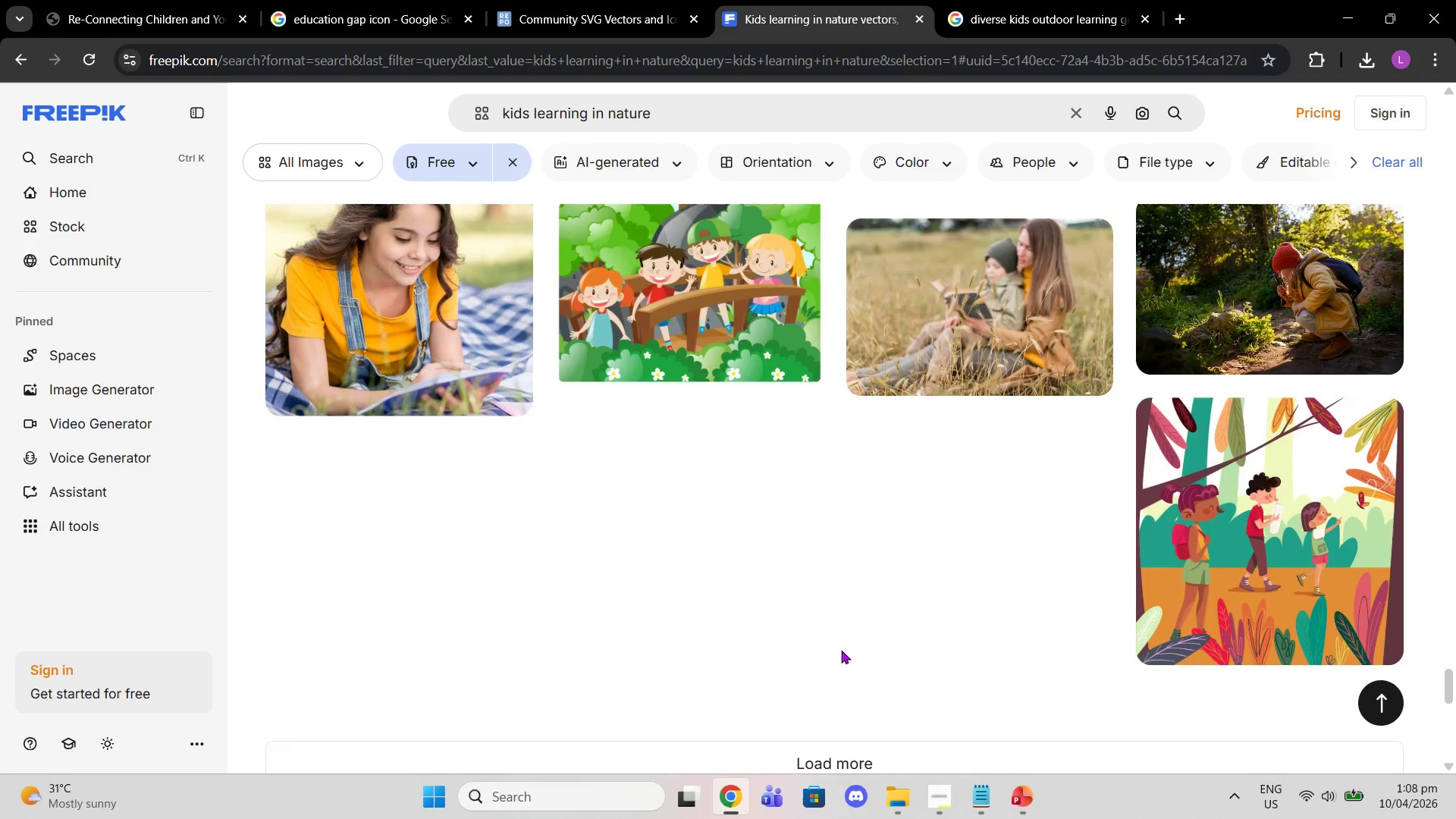 
scroll: coordinate [841, 651], scroll_direction: down, amount: 3.0
 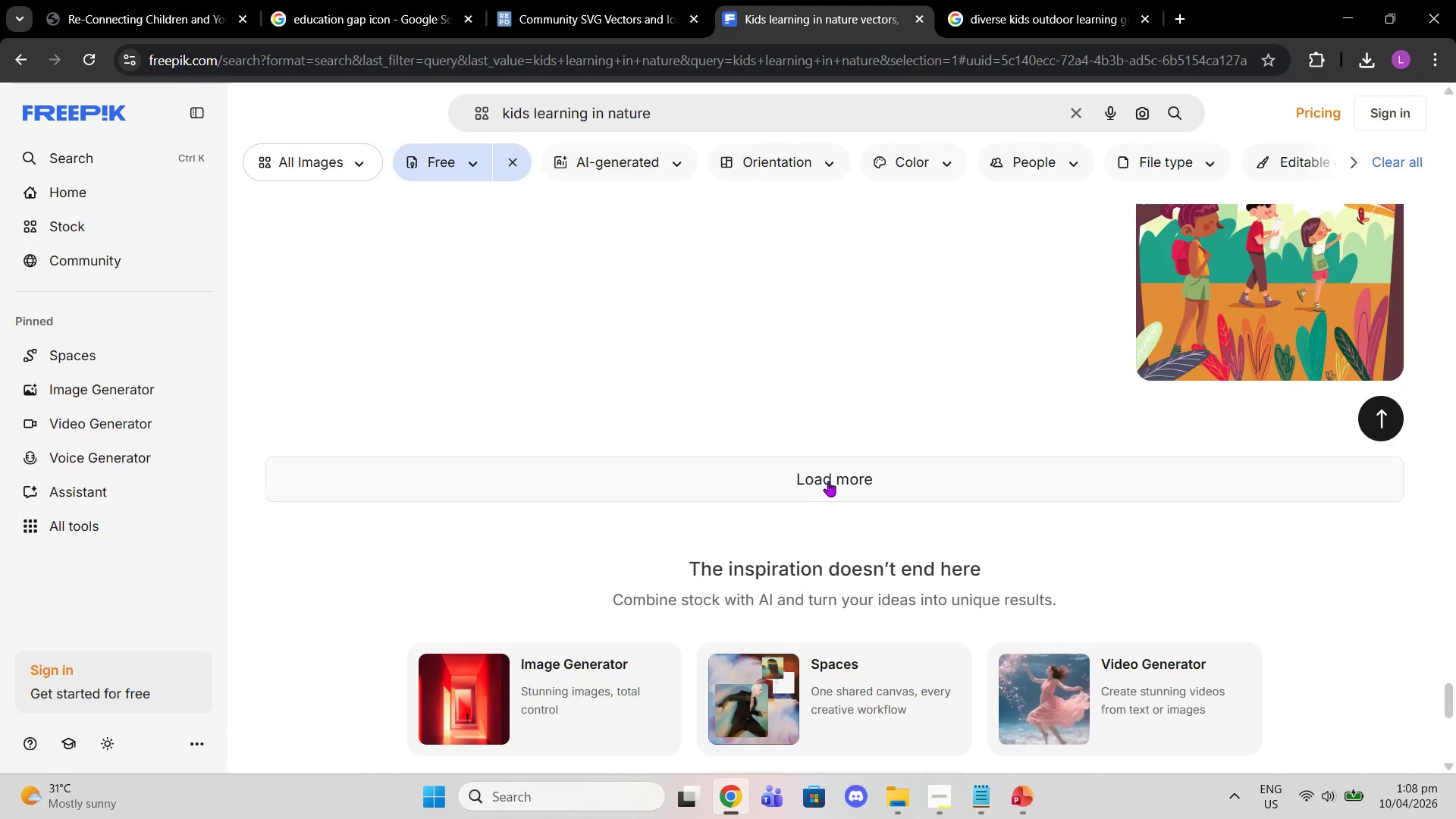 
left_click([824, 480])
 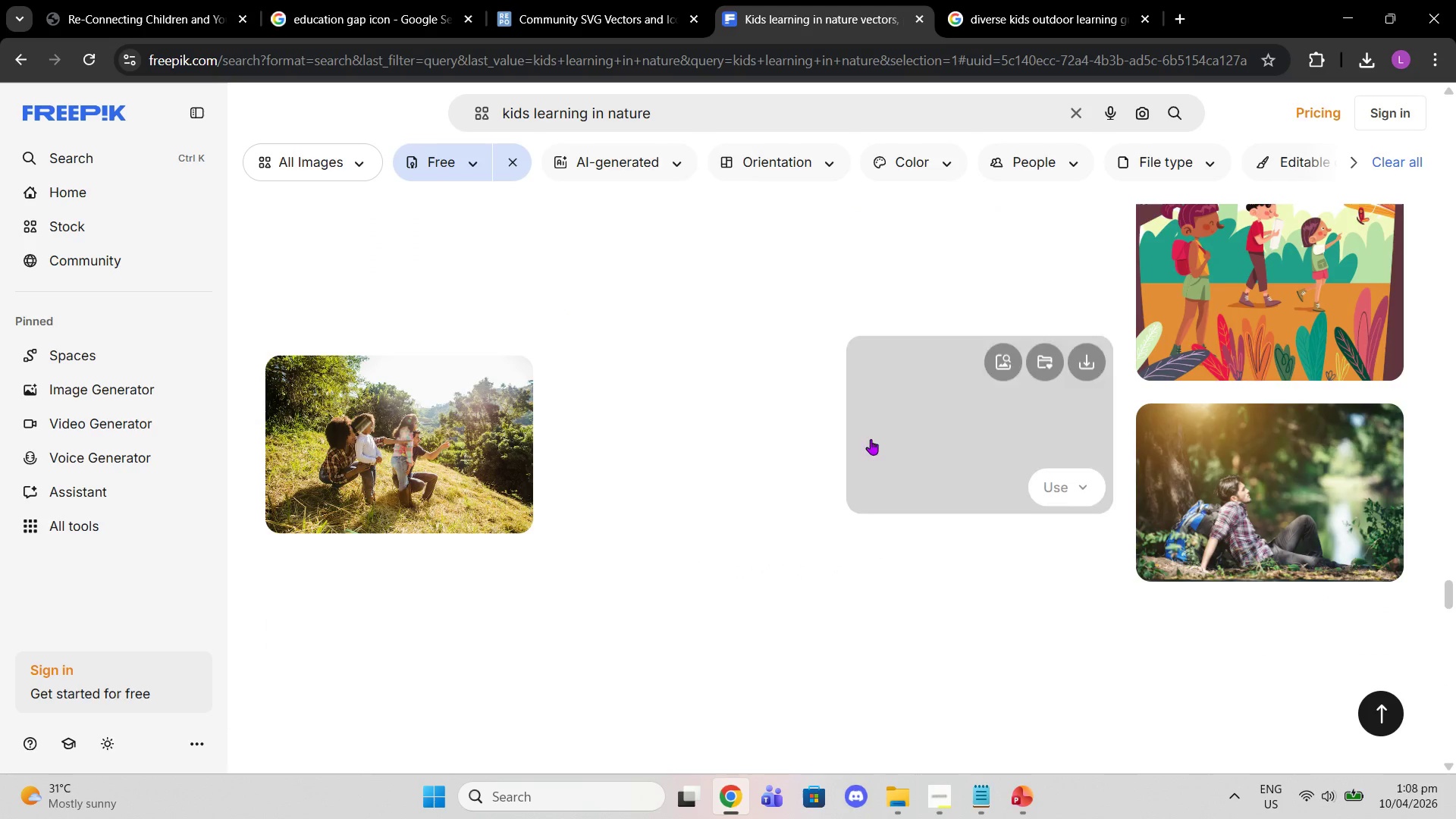 
scroll: coordinate [845, 522], scroll_direction: down, amount: 12.0
 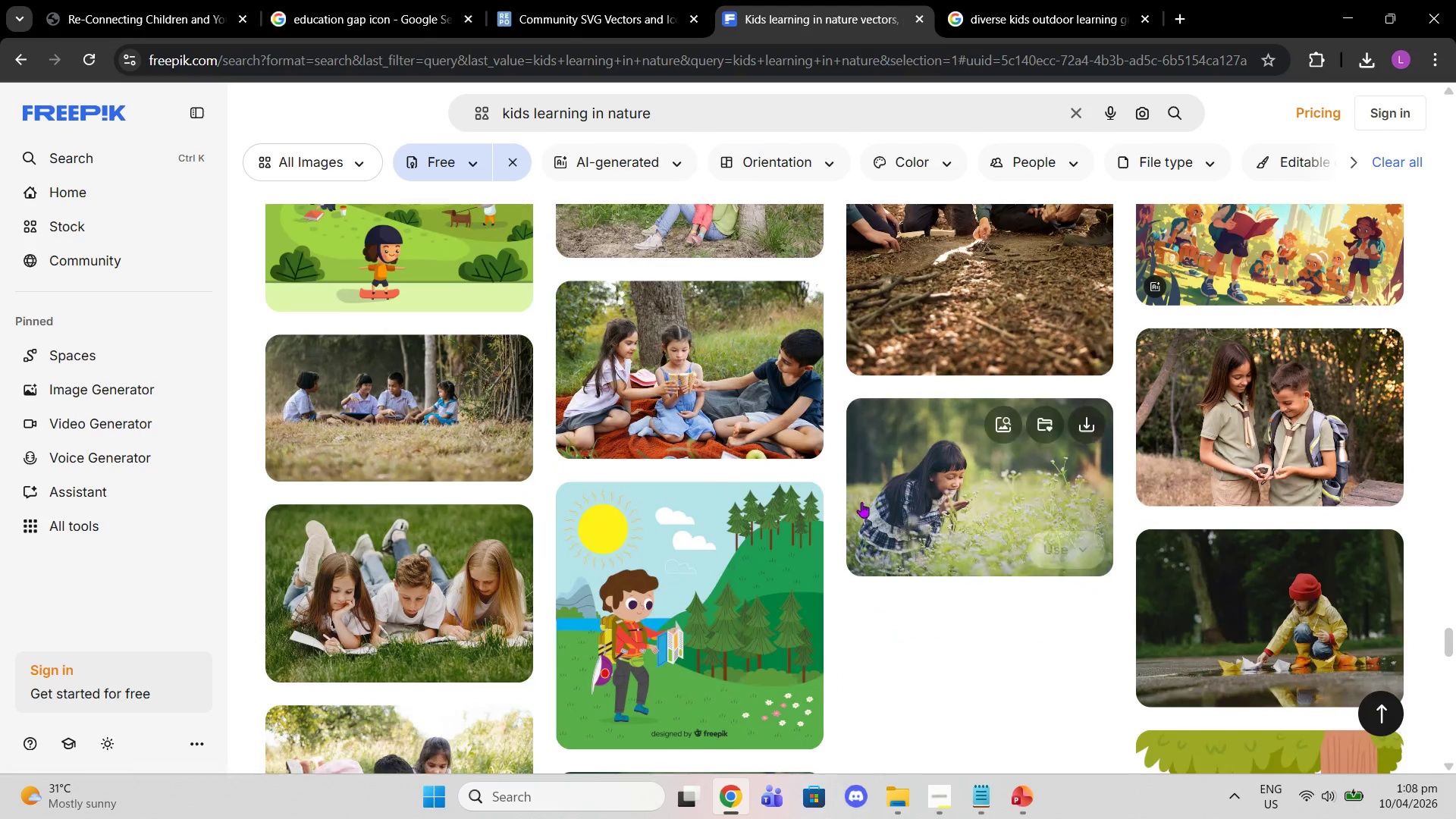 
scroll: coordinate [862, 502], scroll_direction: up, amount: 2.0
 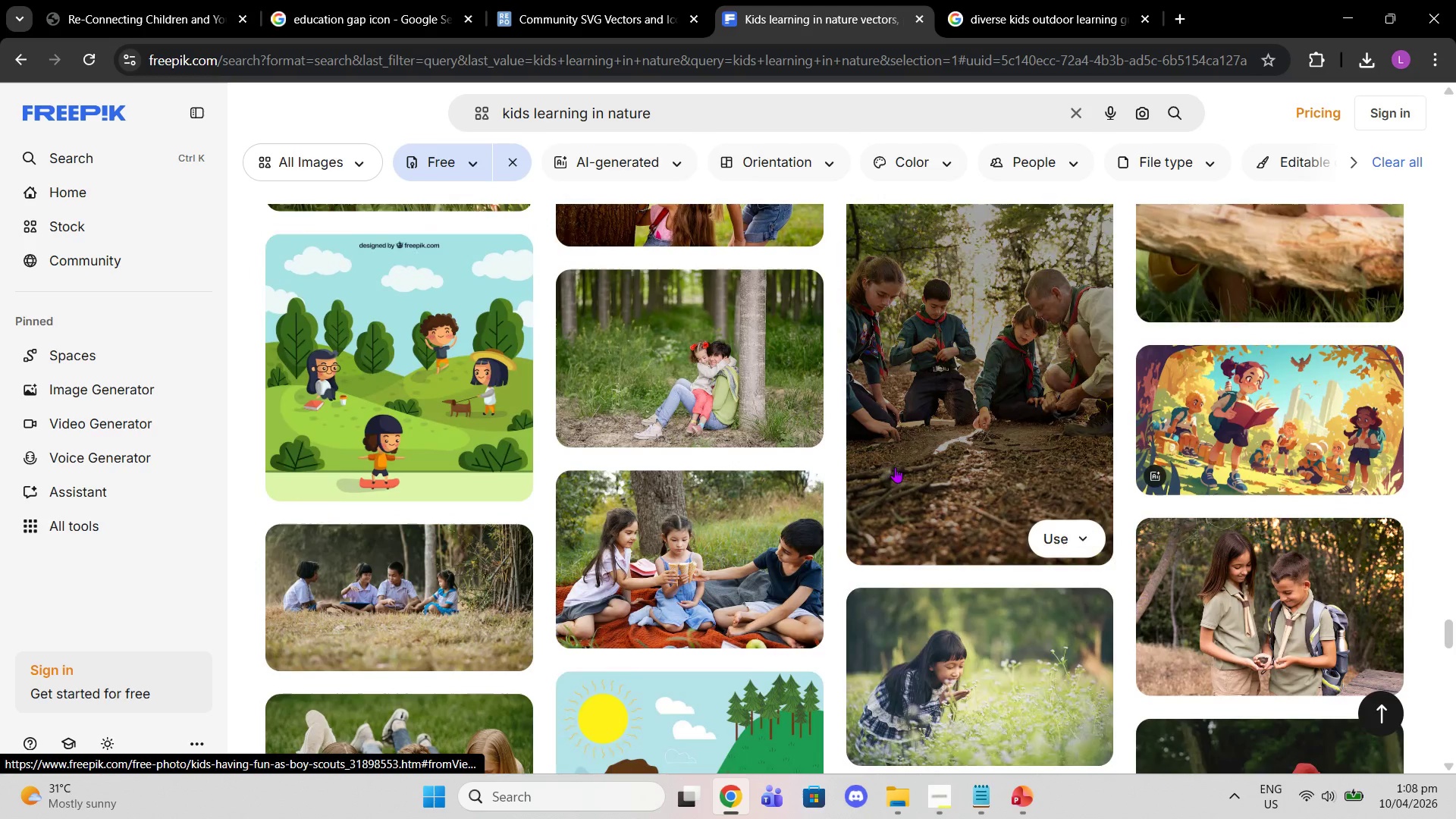 
left_click([895, 467])
 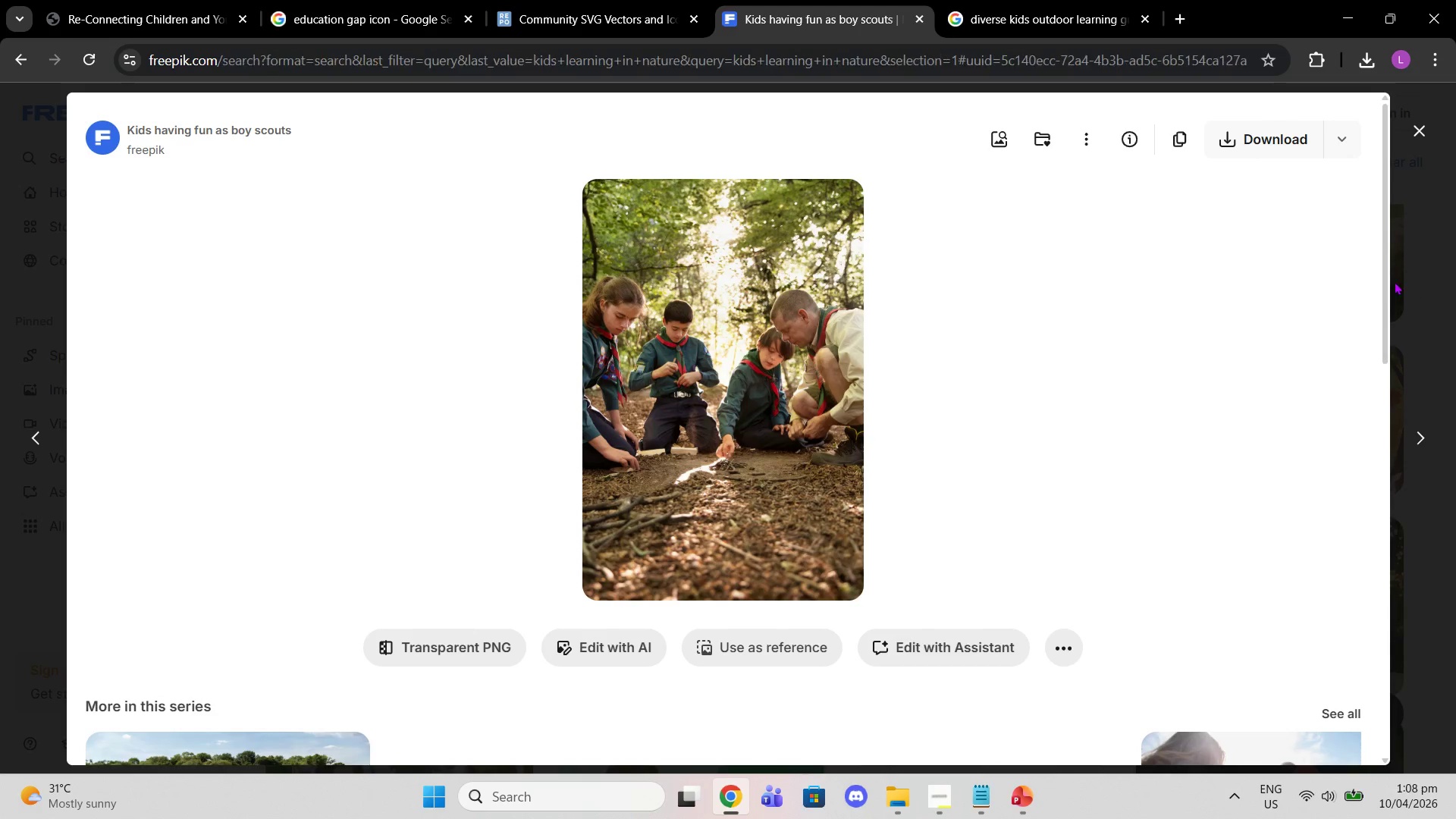 
scroll: coordinate [592, 466], scroll_direction: down, amount: 16.0
 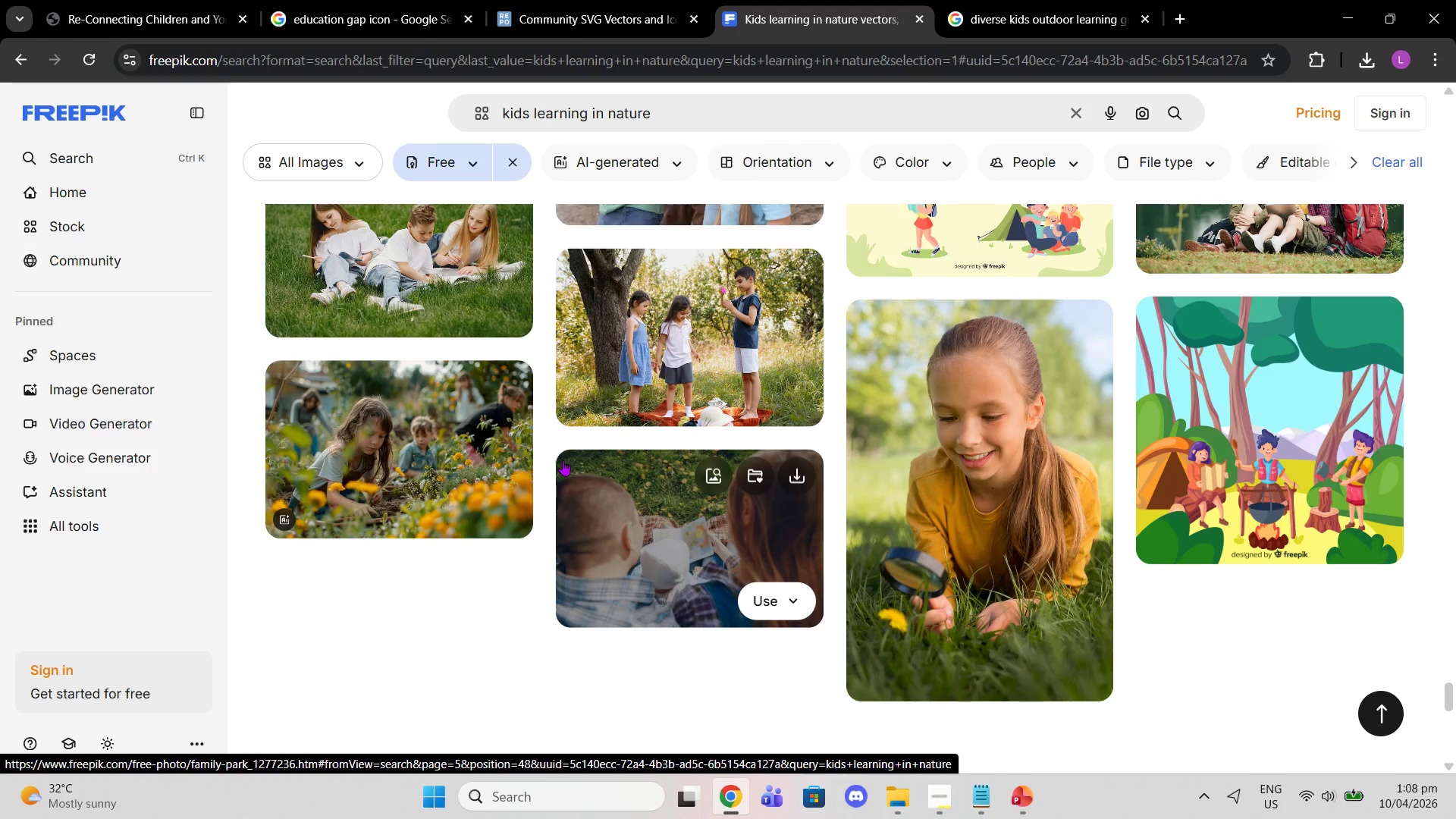 
wait(5.07)
 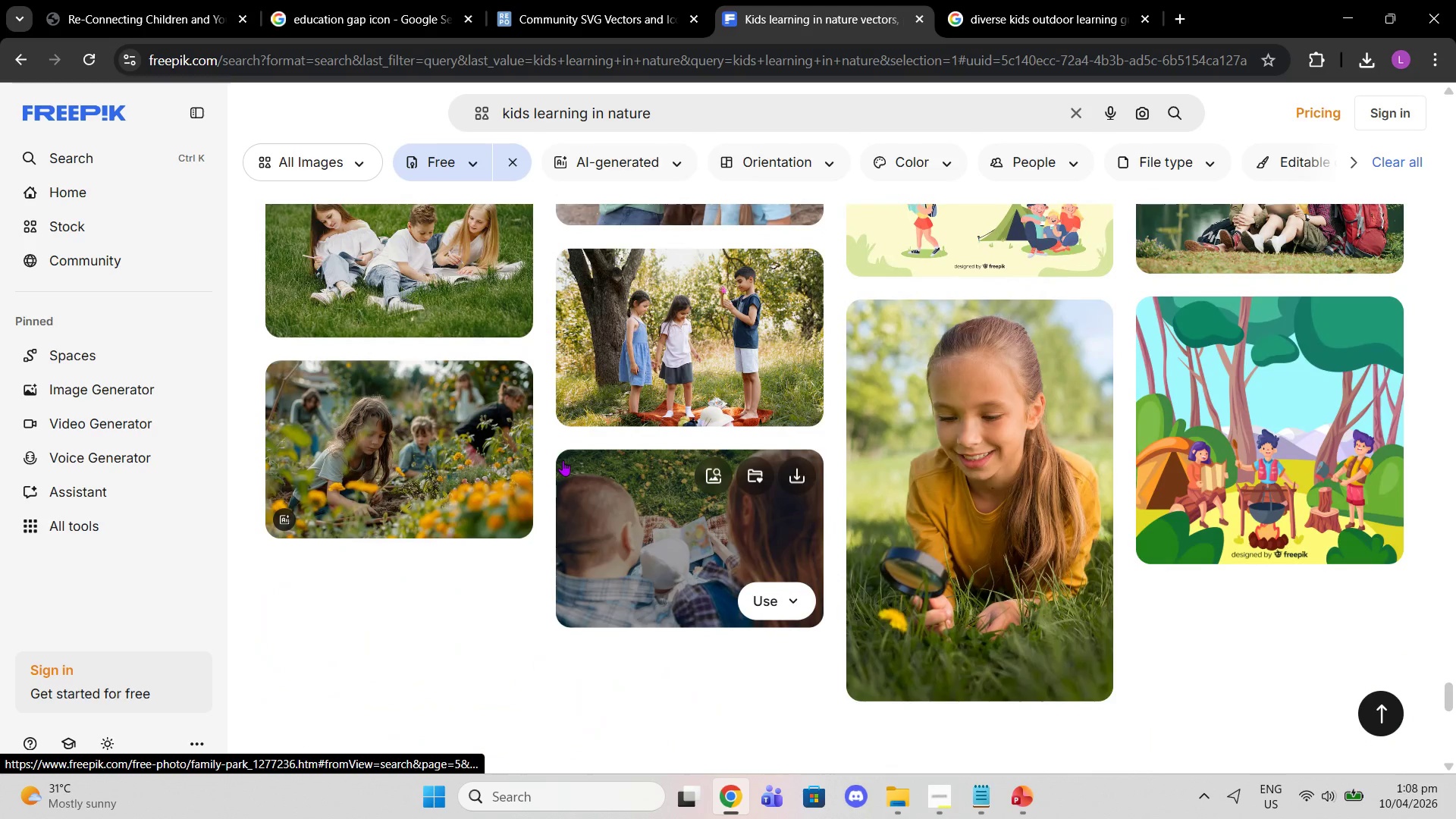 
scroll: coordinate [554, 333], scroll_direction: down, amount: 9.0
 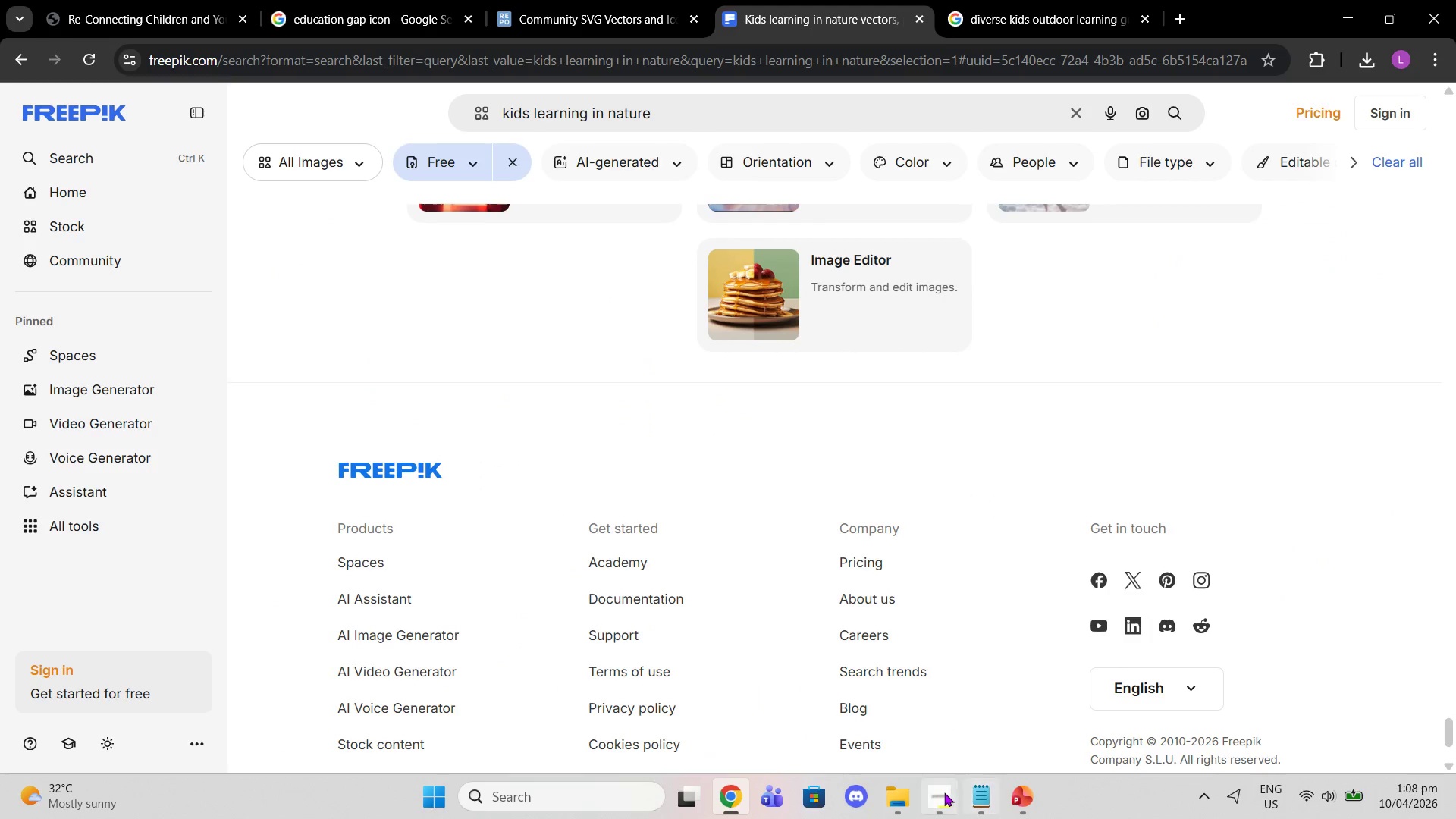 
left_click([1012, 802])
 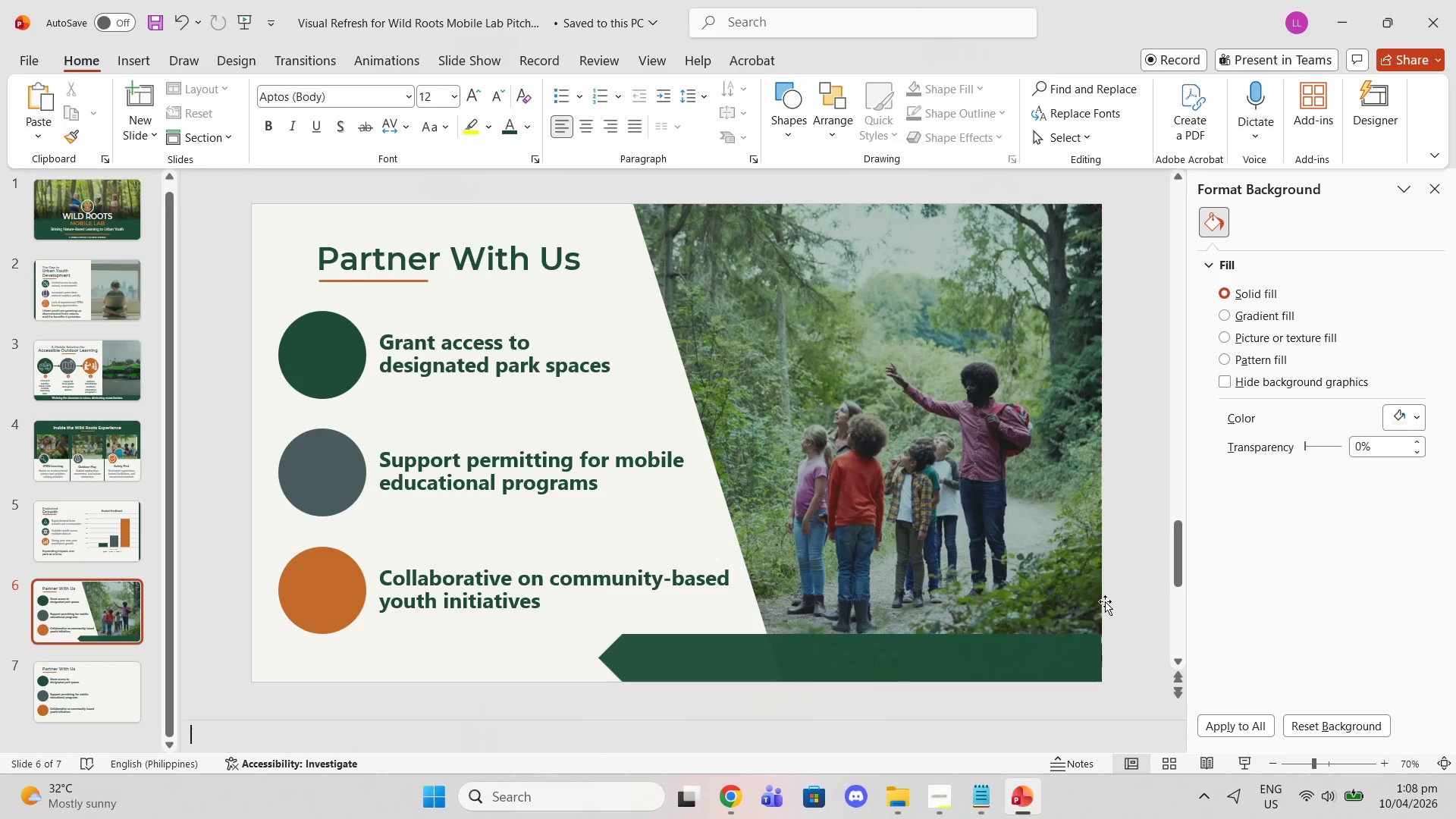 
left_click([1122, 569])
 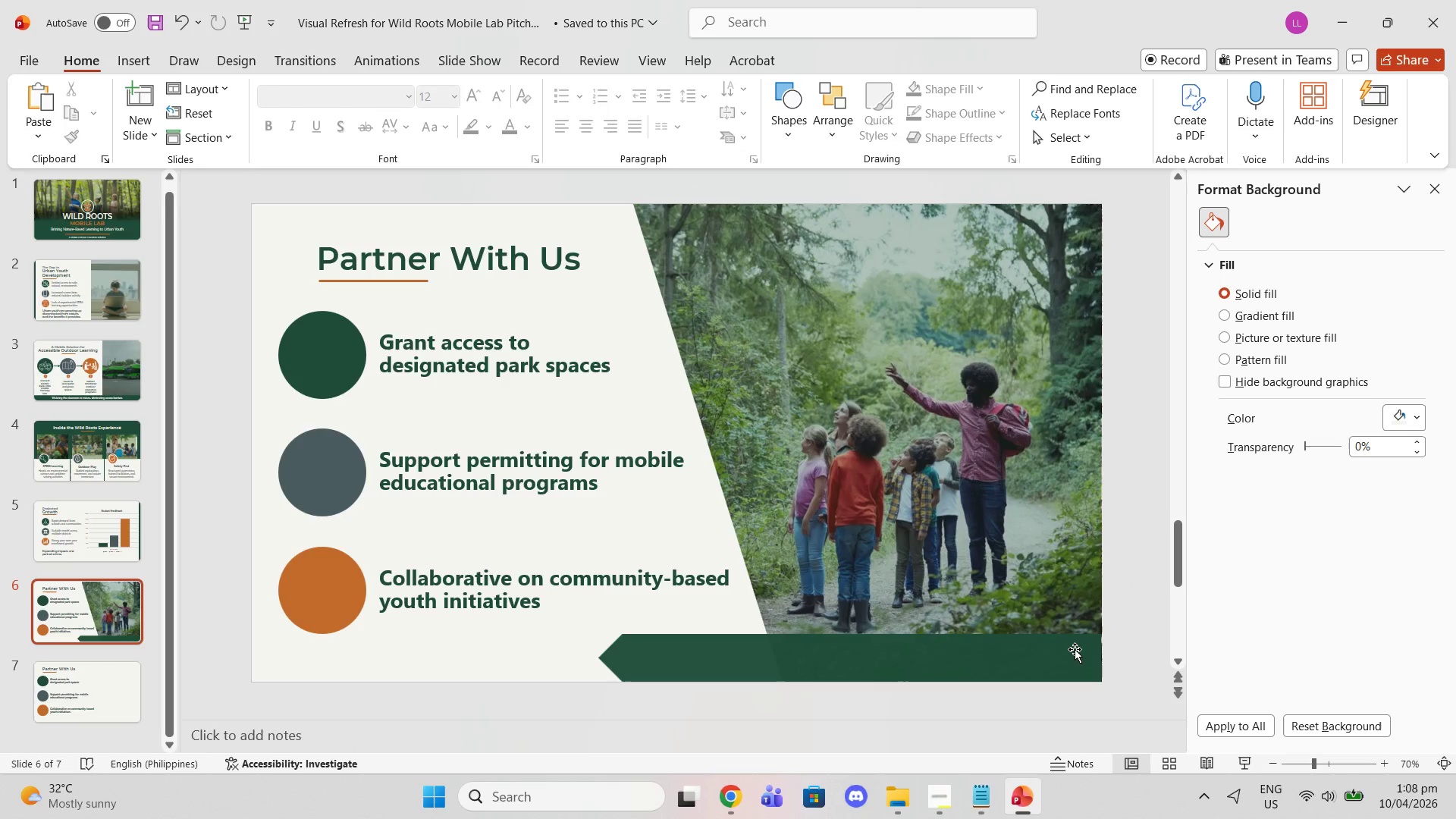 
left_click_drag(start_coordinate=[1073, 651], to_coordinate=[1077, 652])
 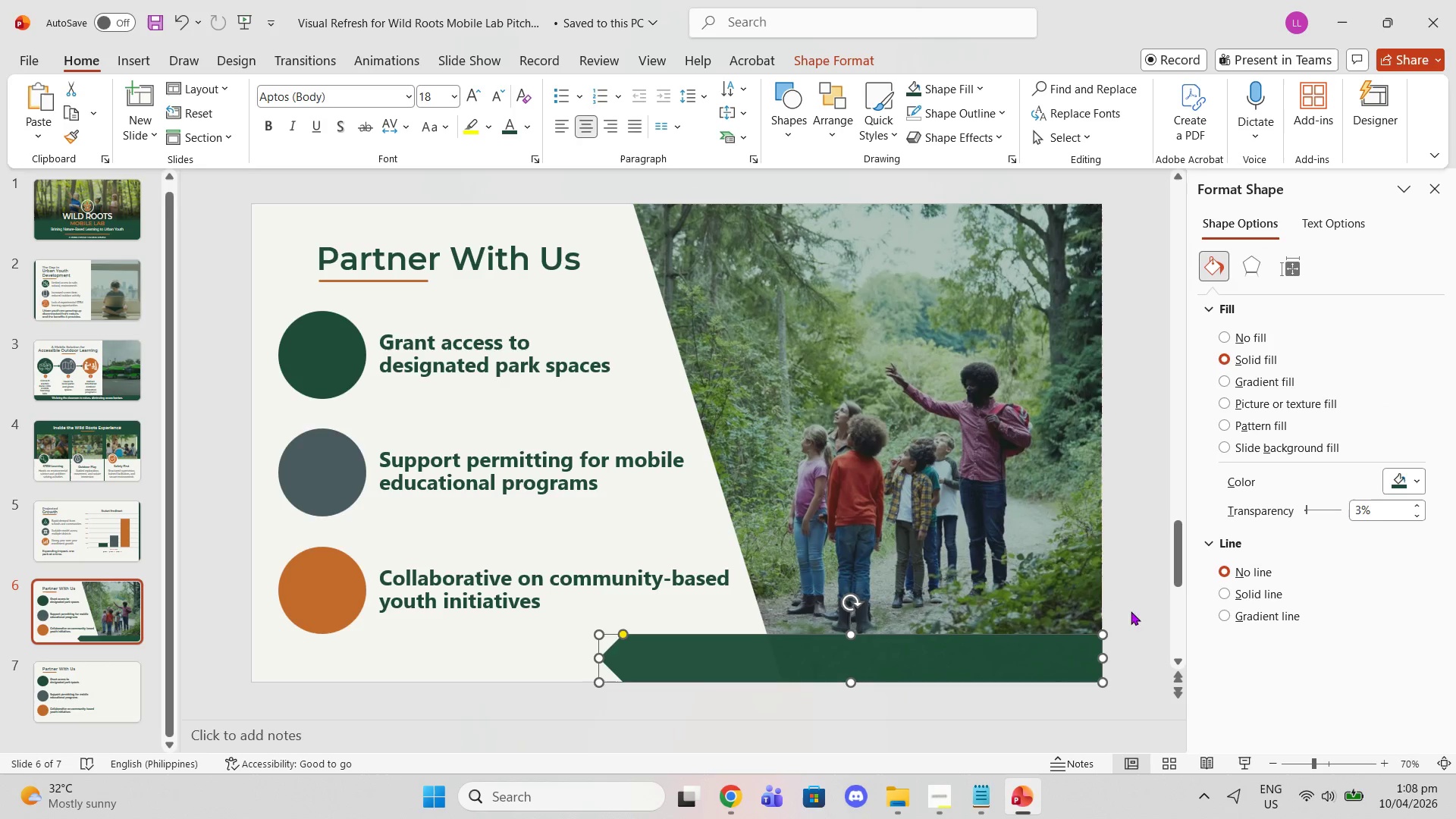 
left_click([1134, 586])
 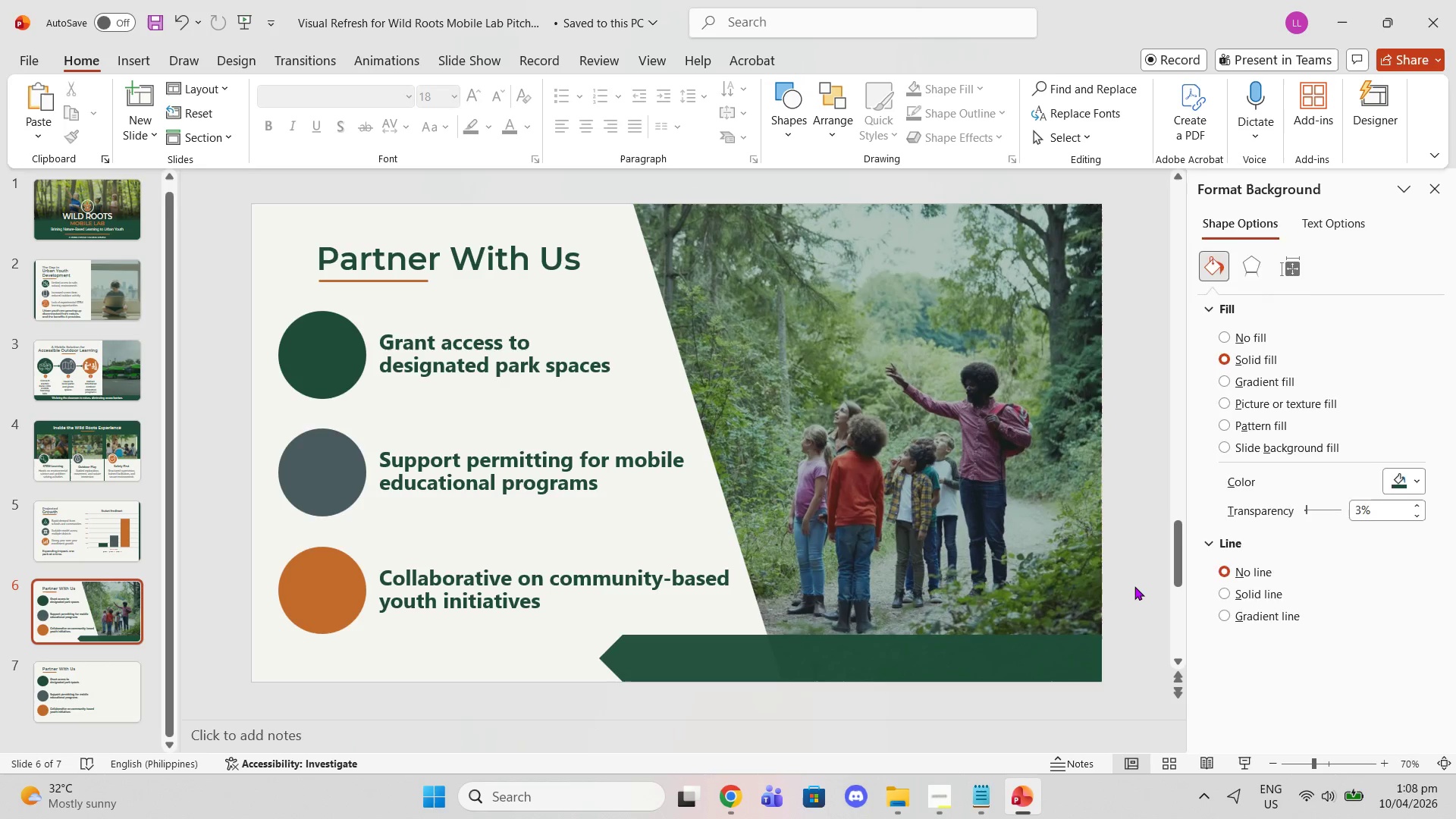 
key(Control+S)
 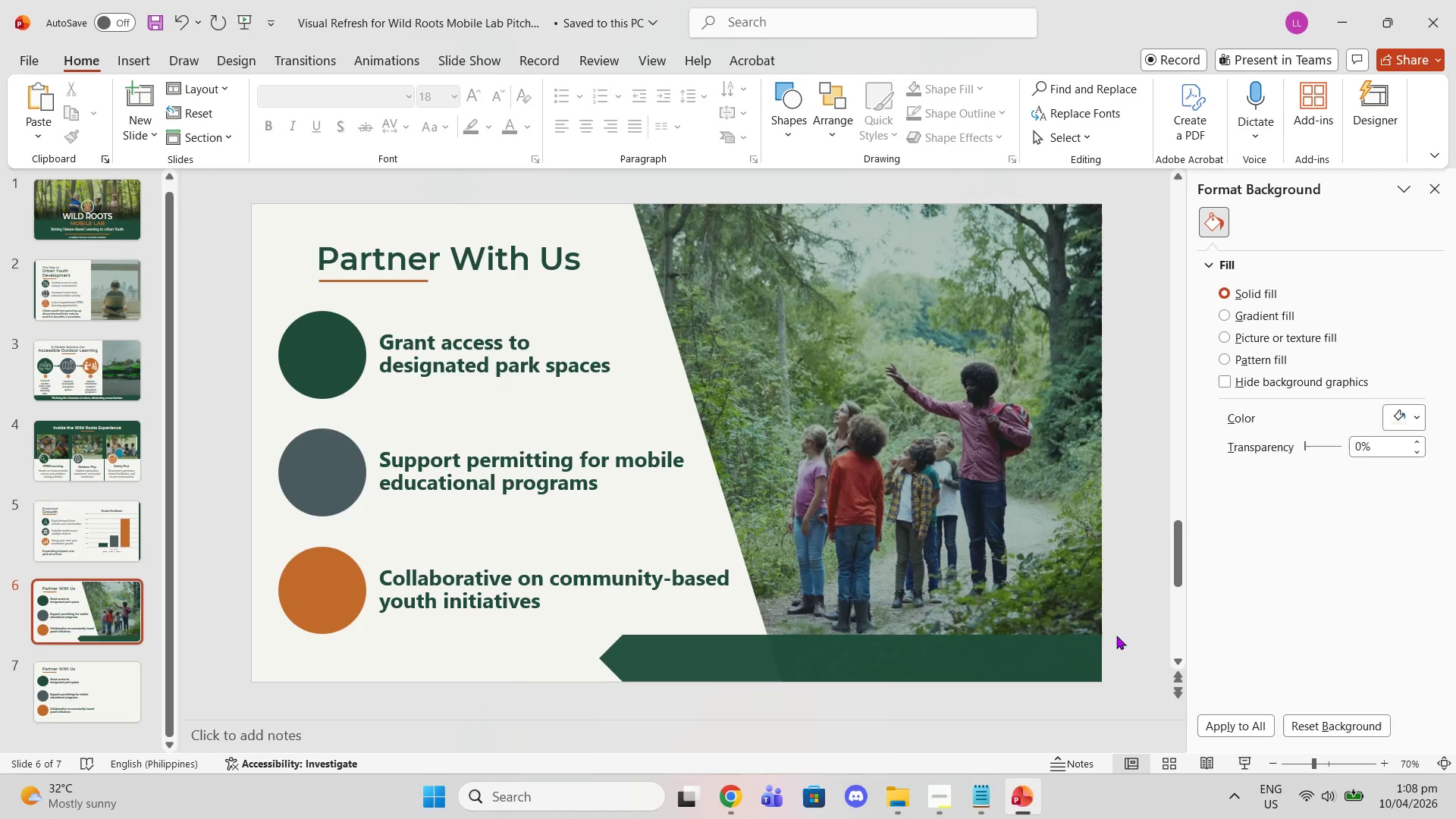 
left_click([1040, 663])
 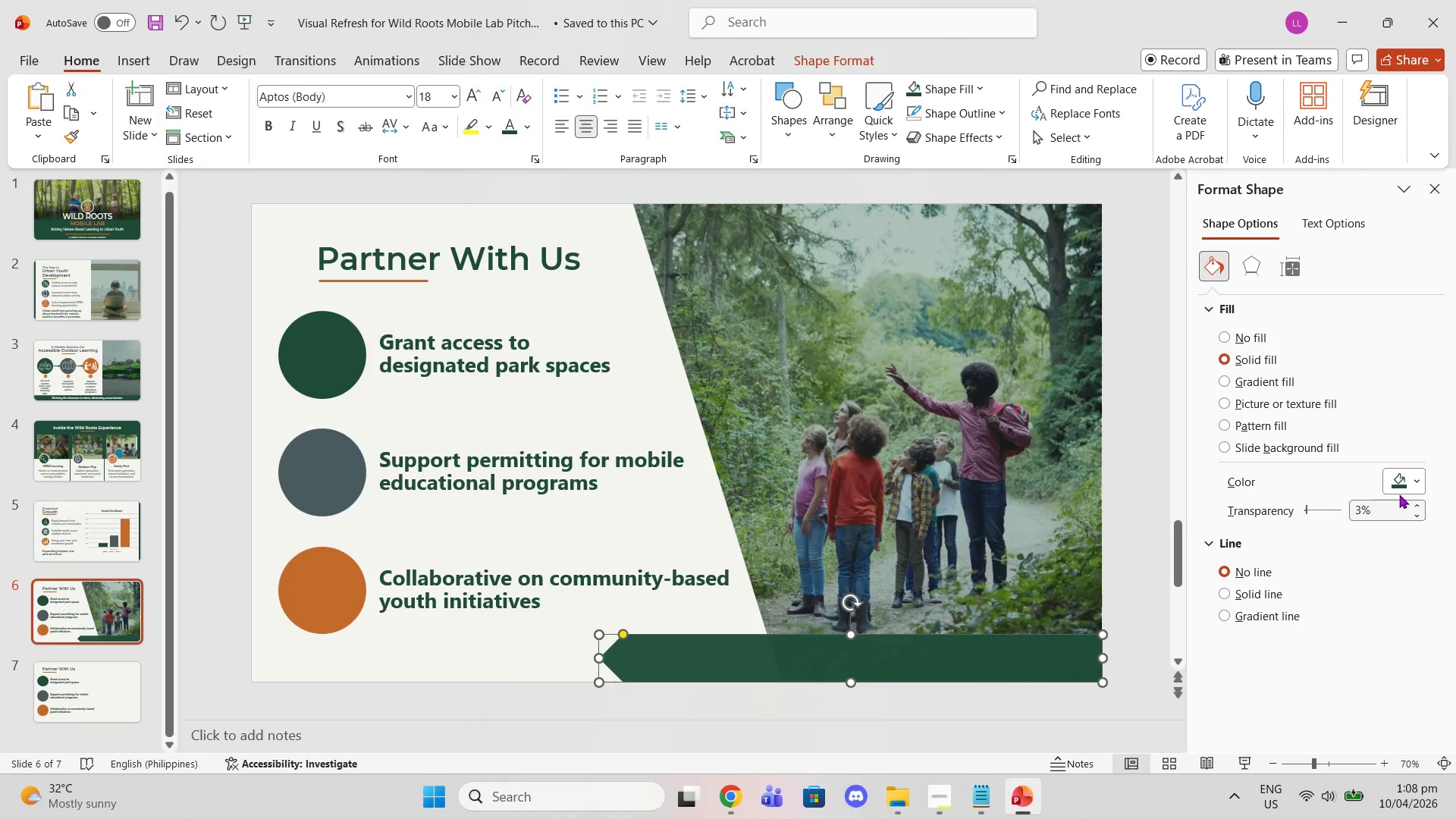 
left_click([1412, 500])
 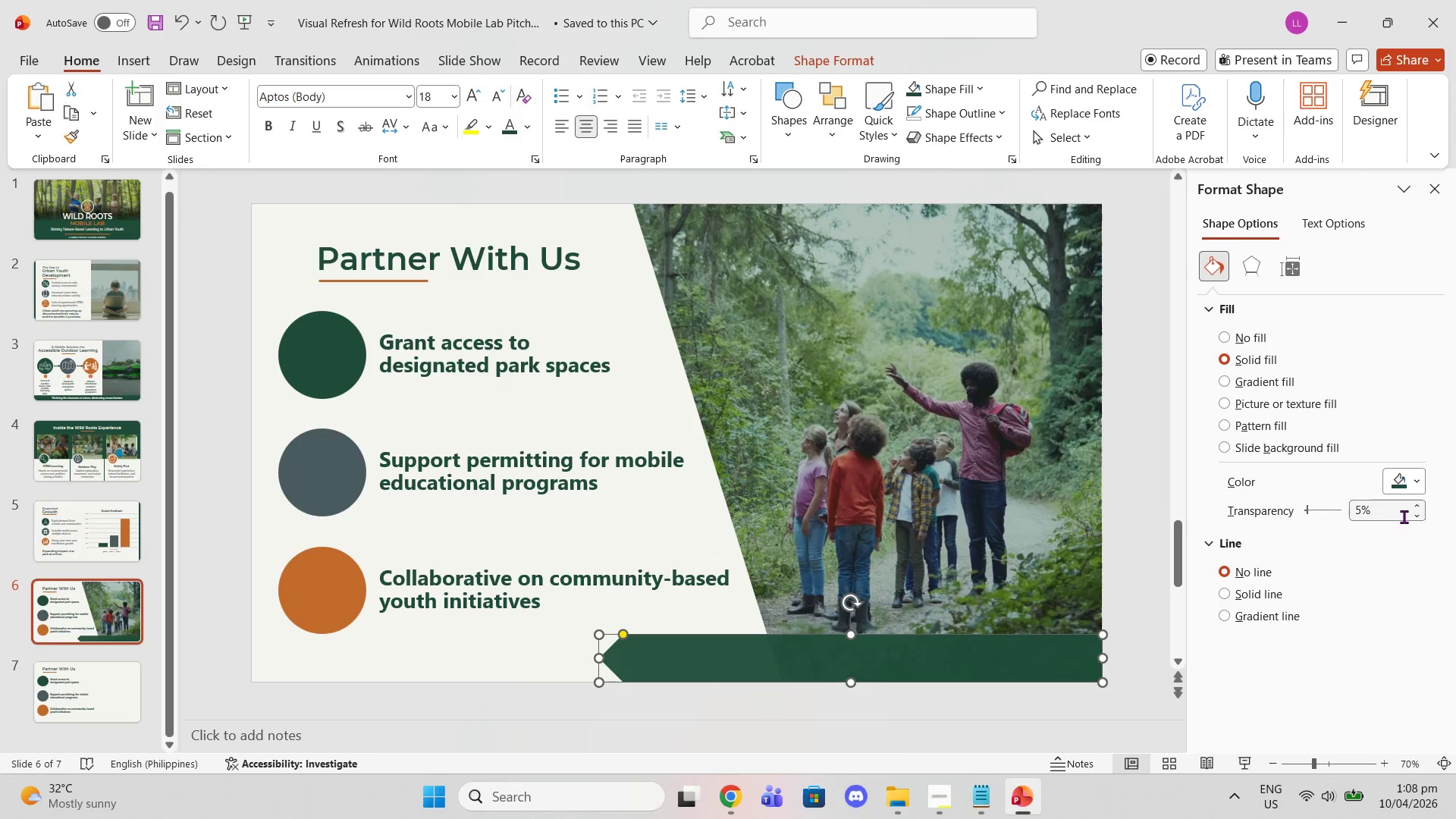 
double_click([1414, 512])
 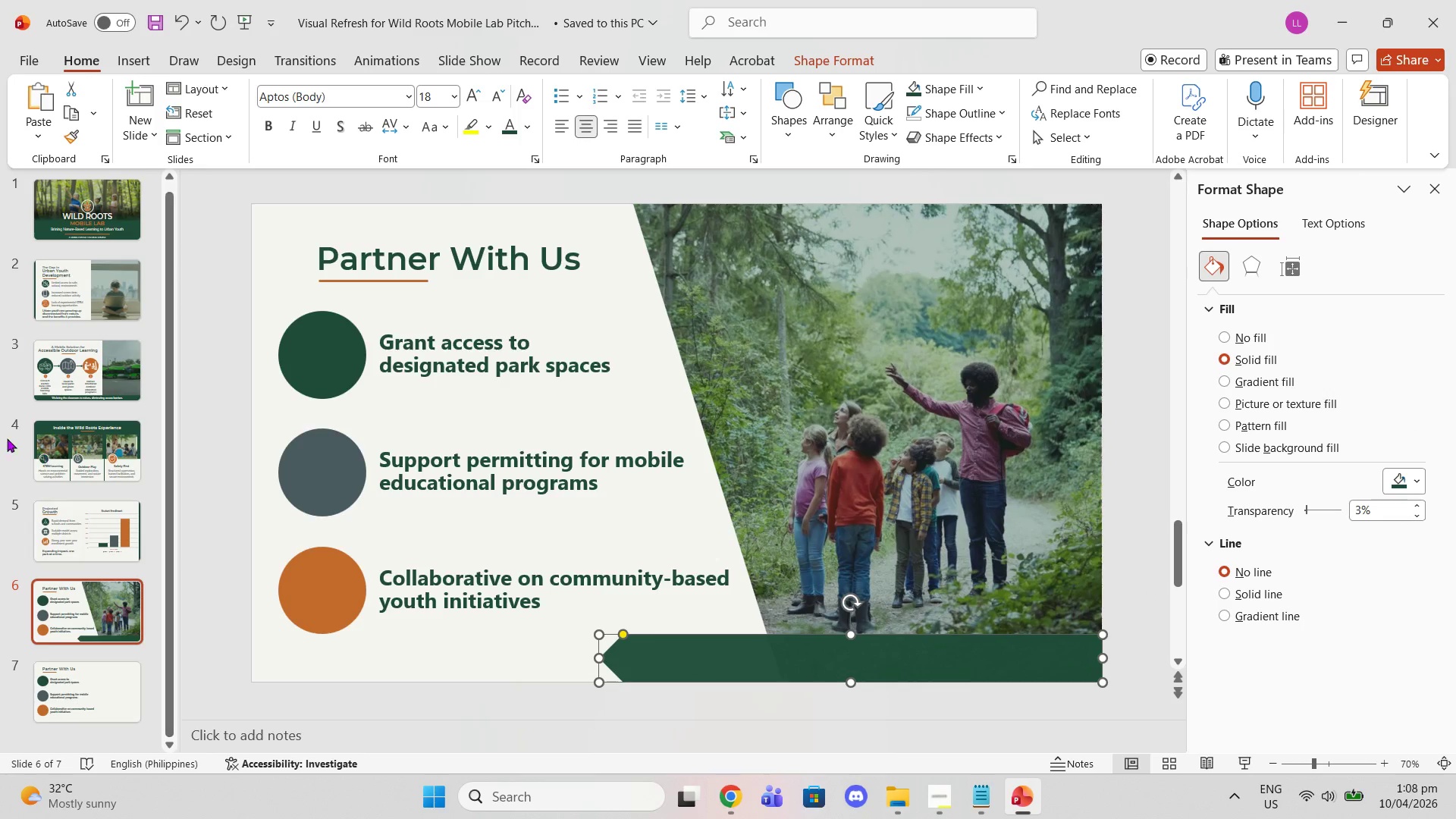 
scroll: coordinate [89, 379], scroll_direction: up, amount: 3.0
 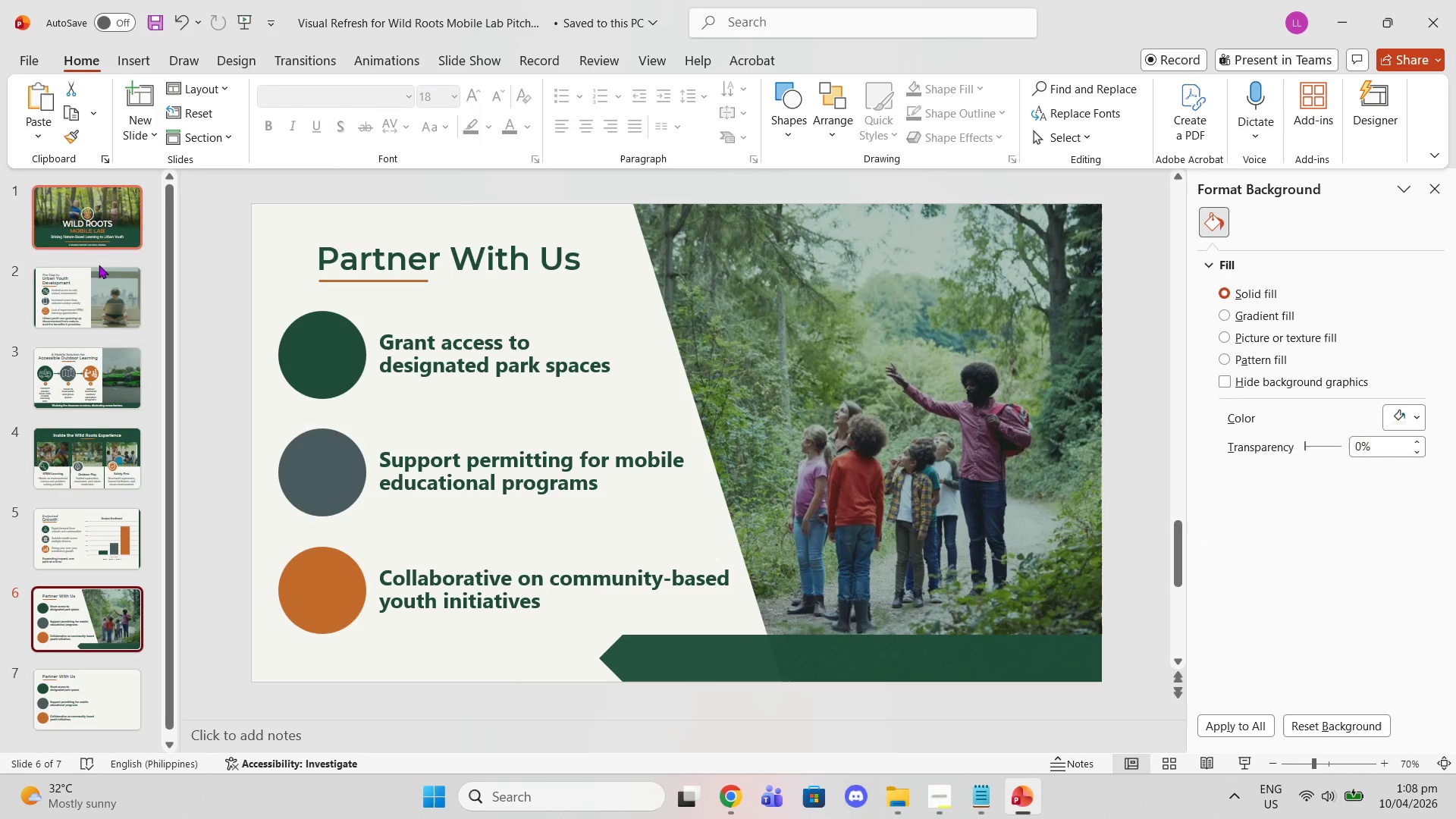 
left_click([97, 284])
 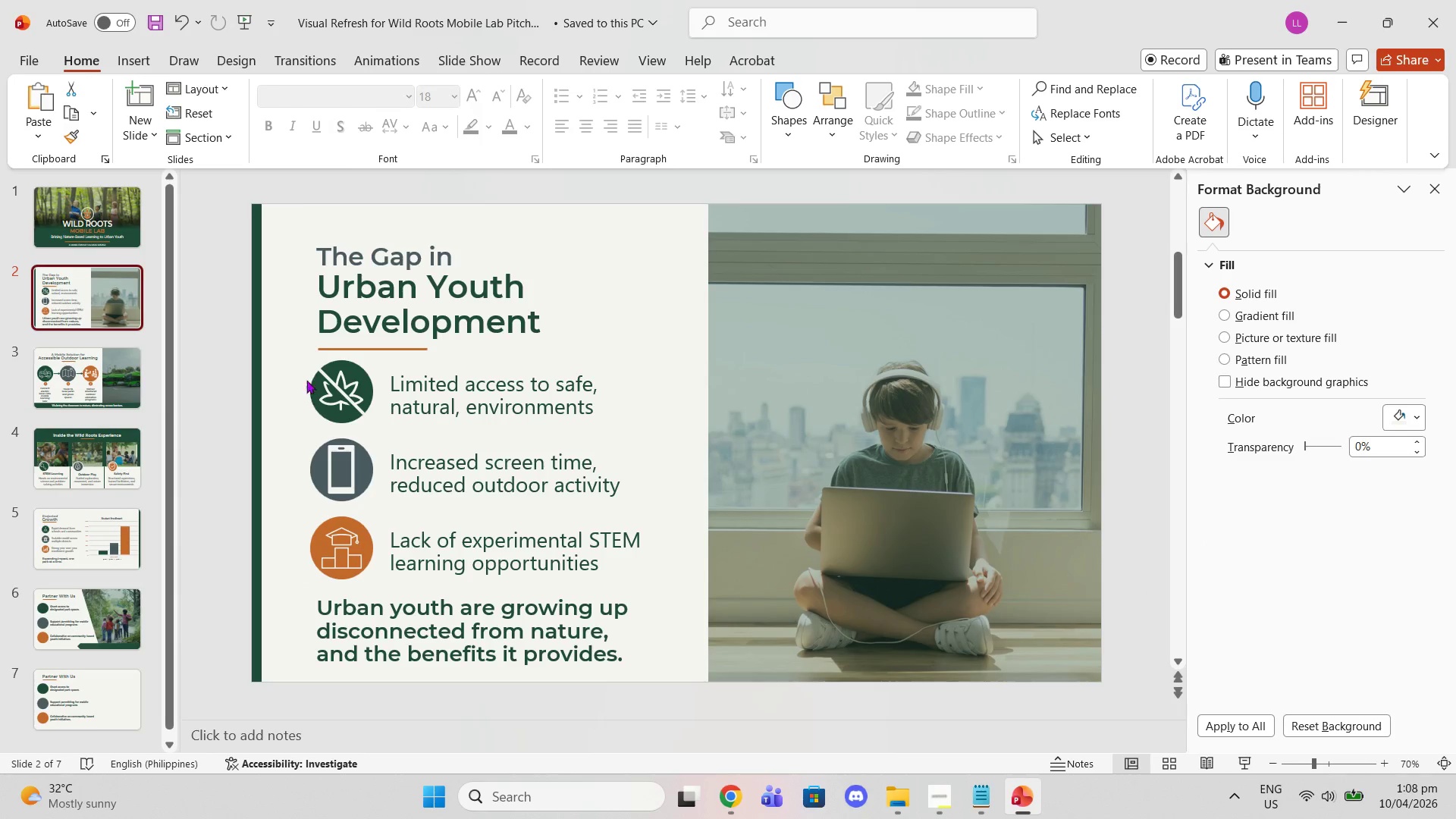 
left_click([314, 381])
 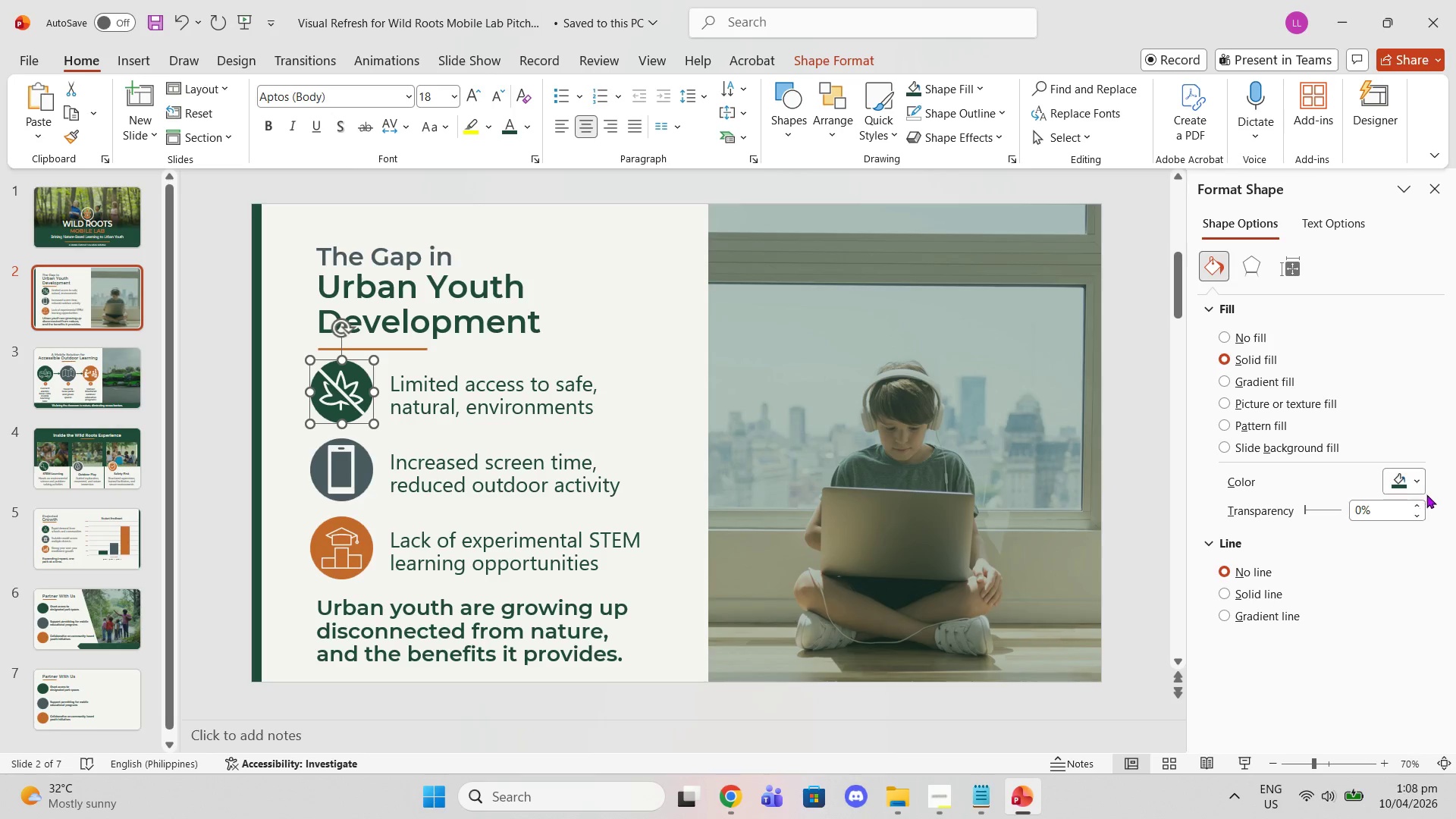 
double_click([1418, 500])
 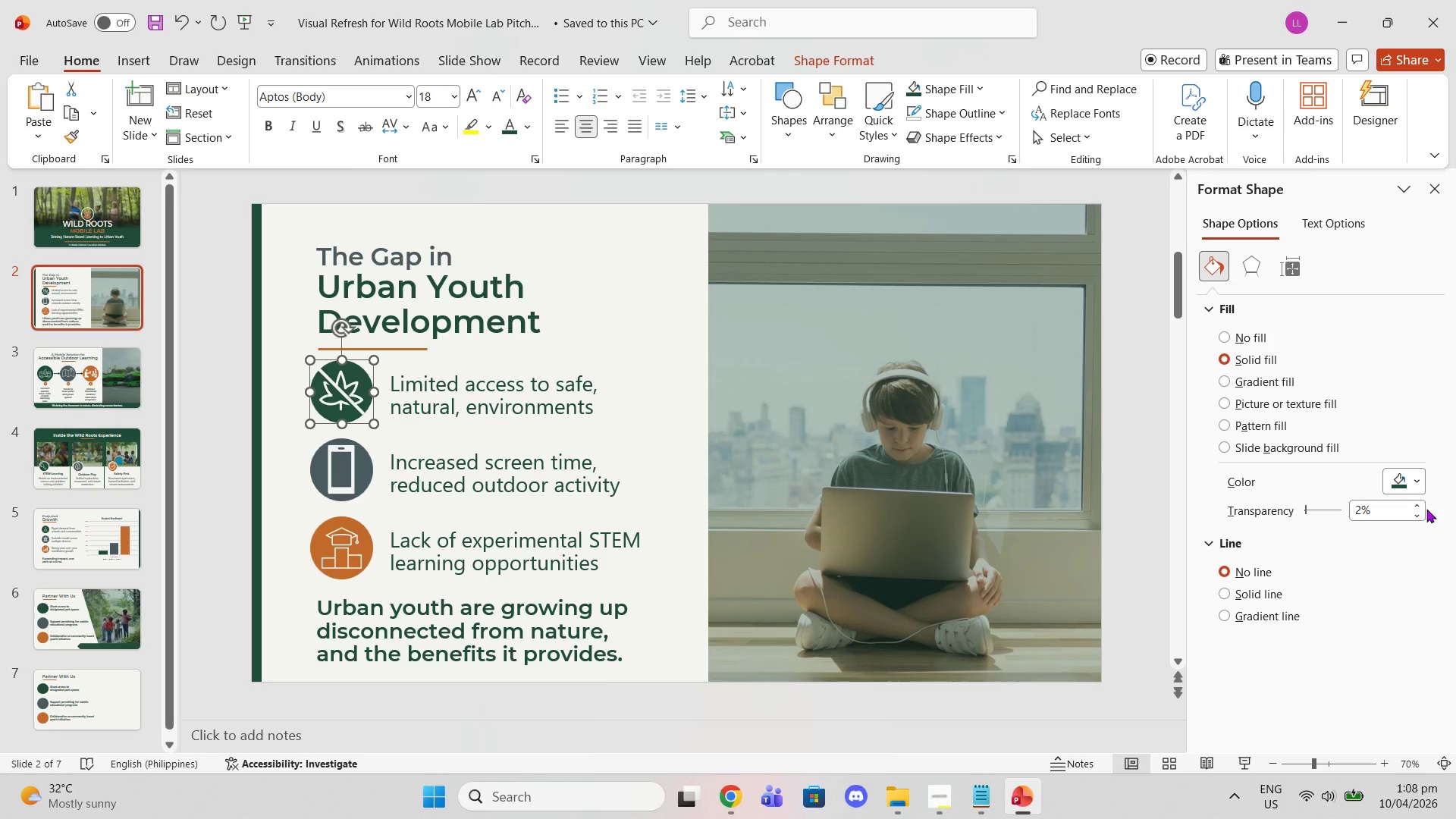 
left_click([1417, 501])
 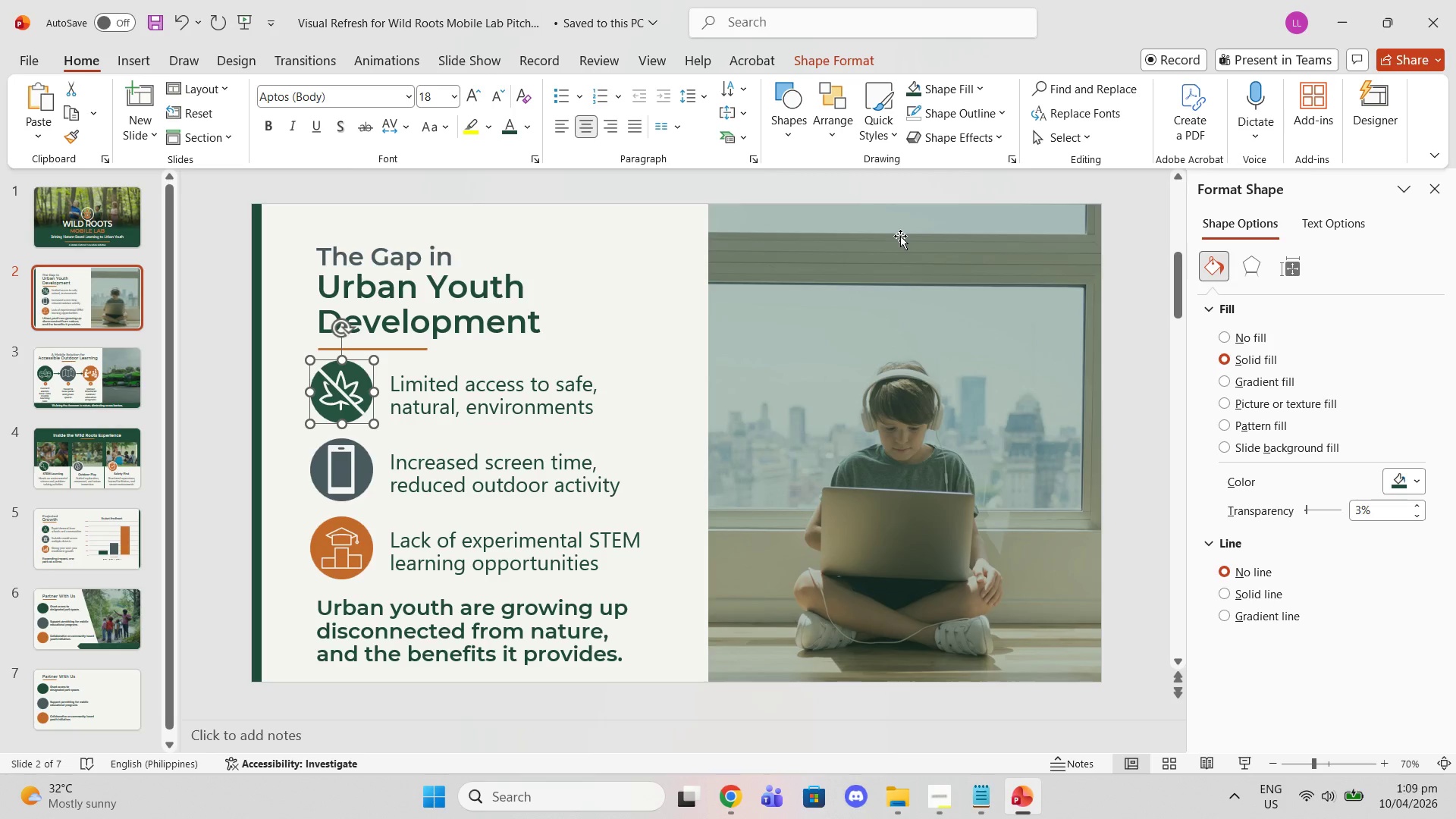 
wait(52.83)
 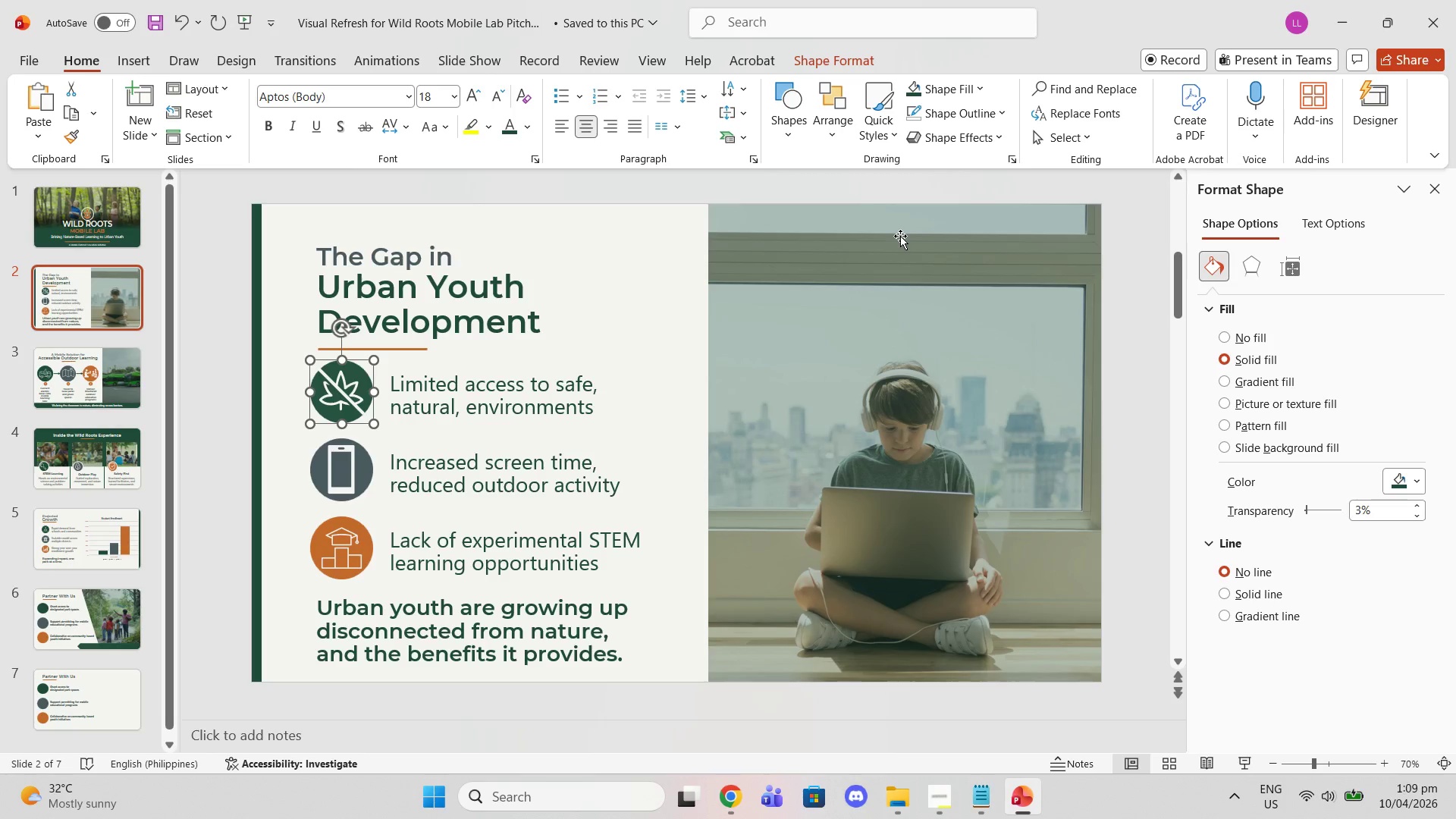 
scroll: coordinate [938, 344], scroll_direction: down, amount: 6.0
 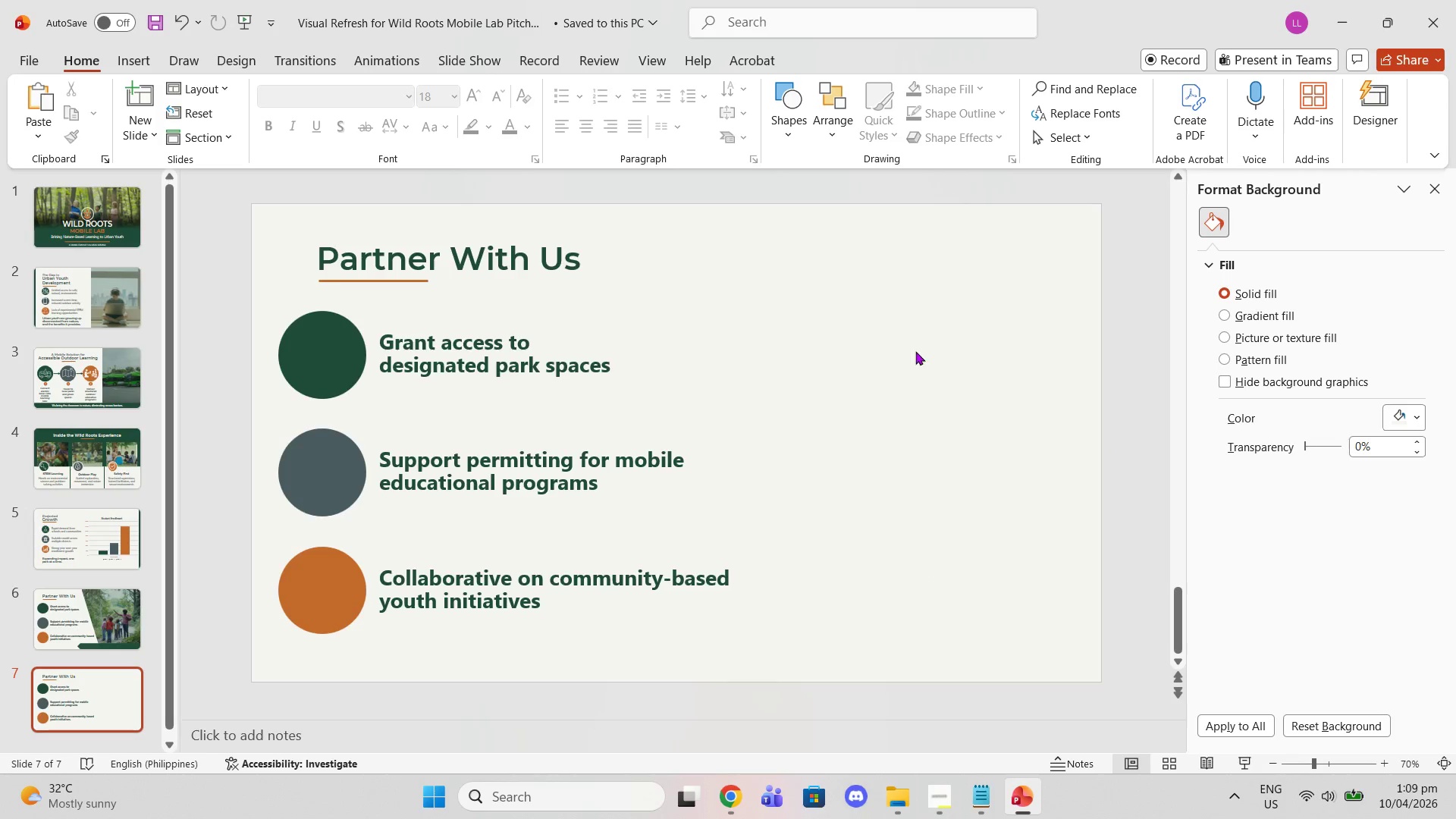 
scroll: coordinate [921, 356], scroll_direction: up, amount: 1.0
 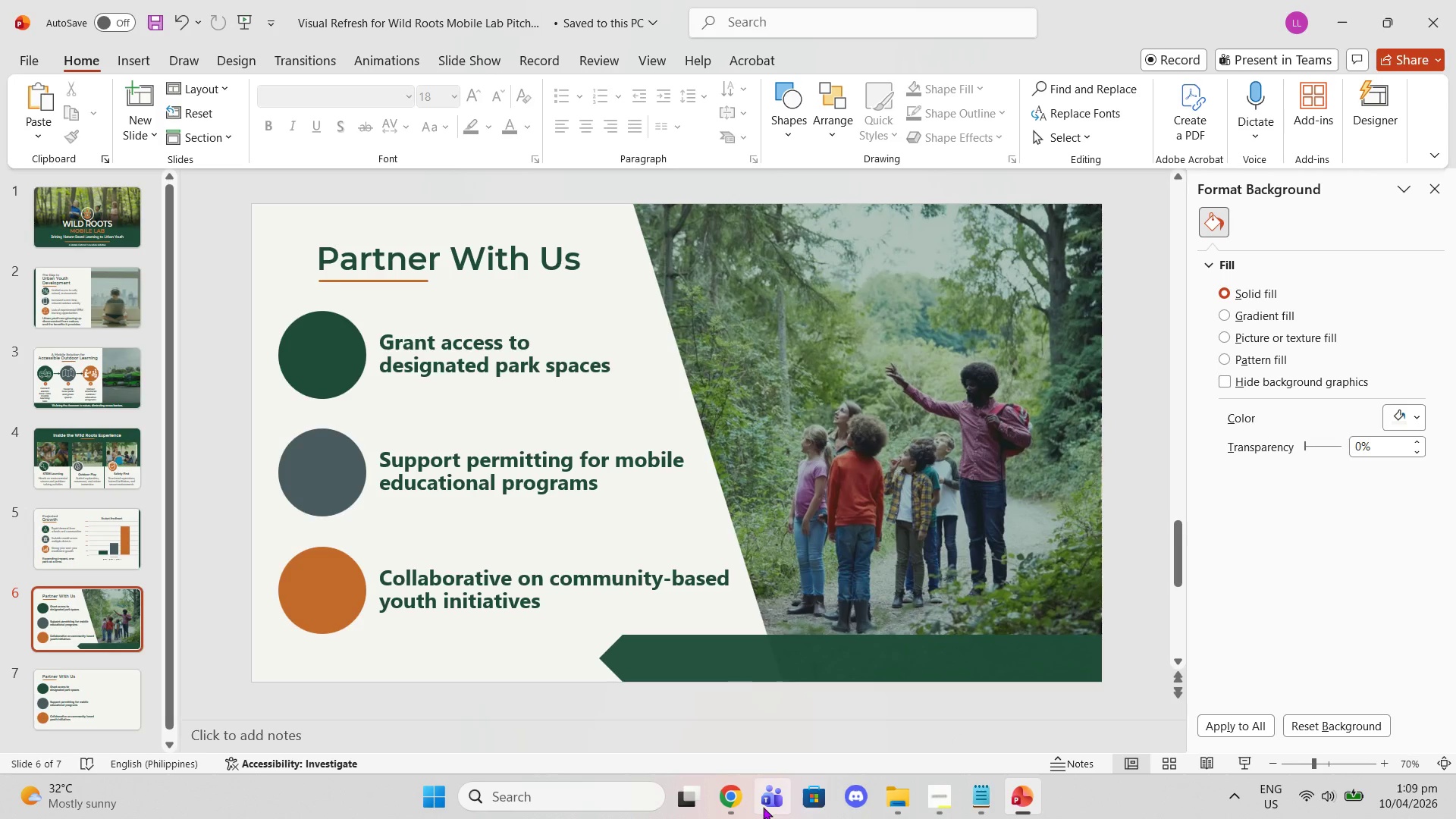 
left_click([733, 802])
 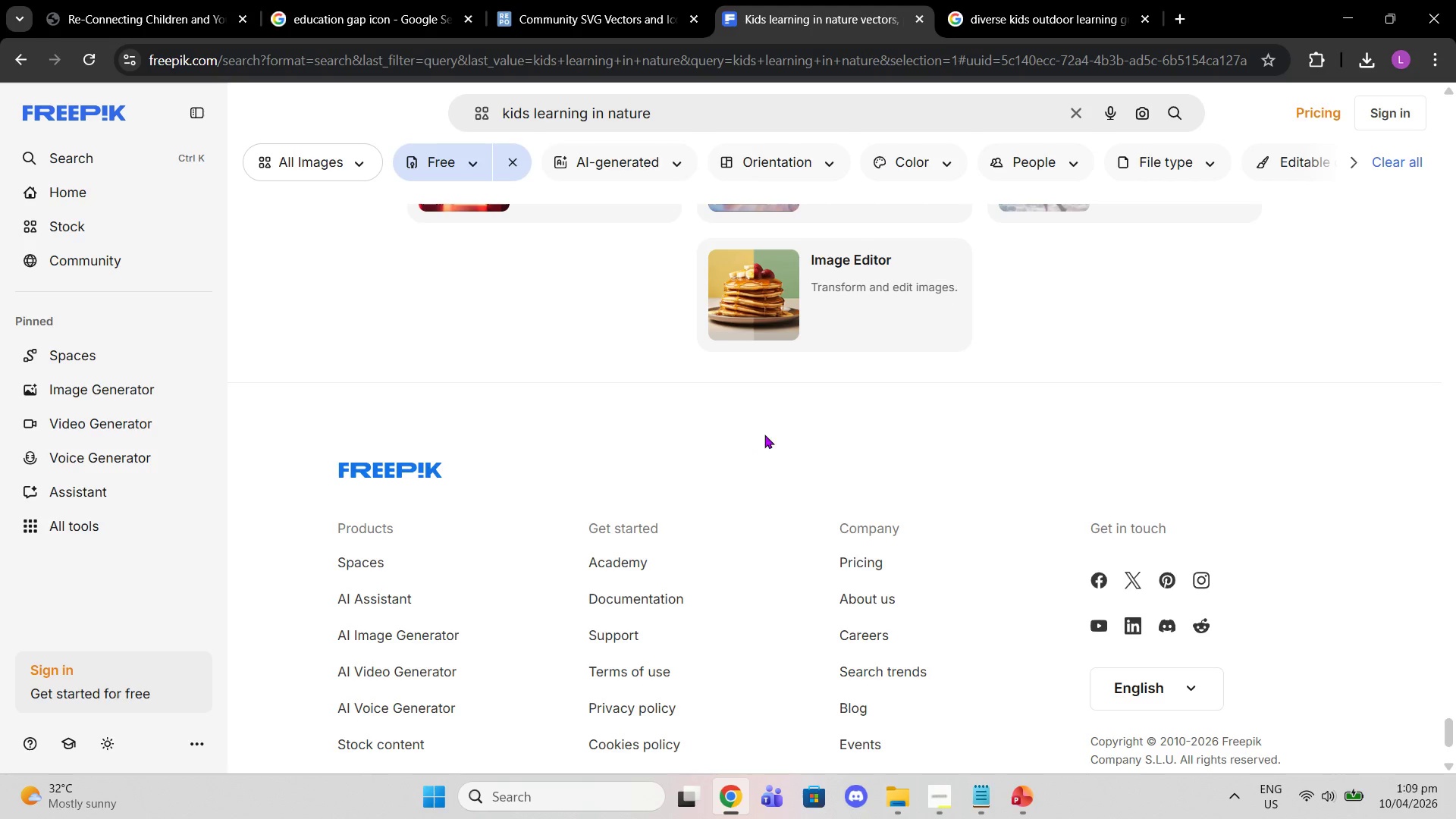 
scroll: coordinate [789, 425], scroll_direction: up, amount: 7.0
 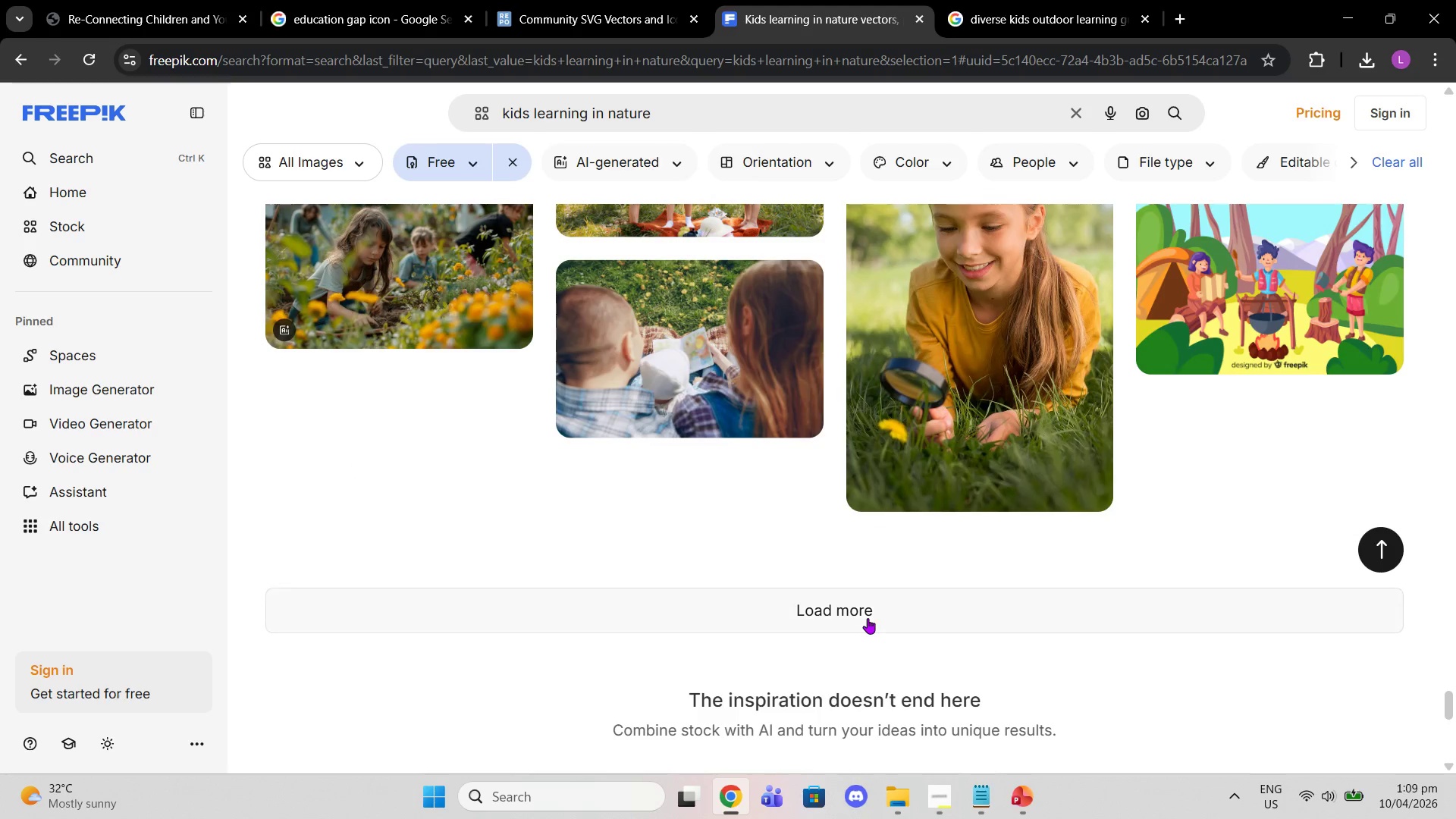 
left_click([866, 618])
 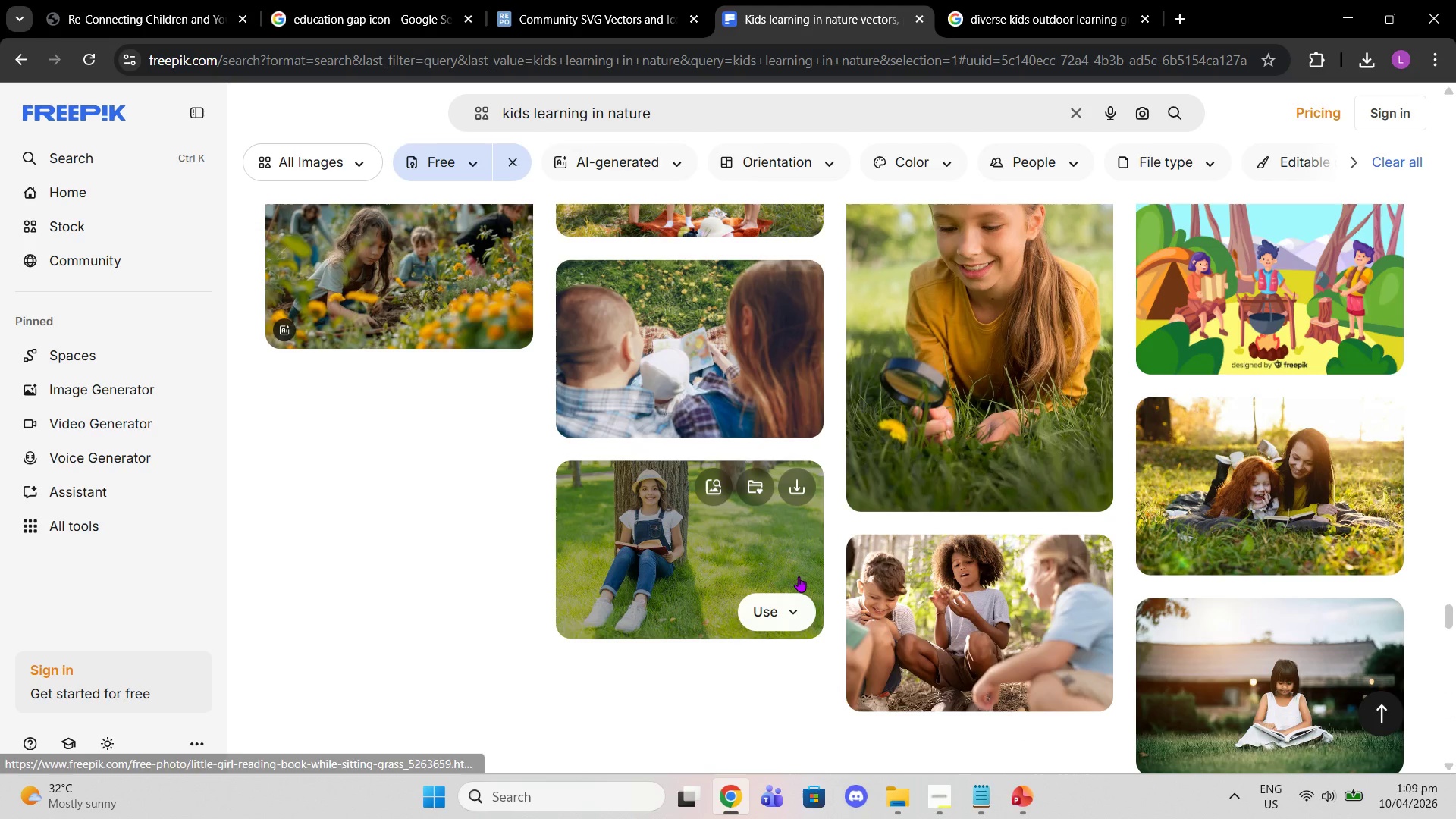 
scroll: coordinate [885, 473], scroll_direction: down, amount: 8.0
 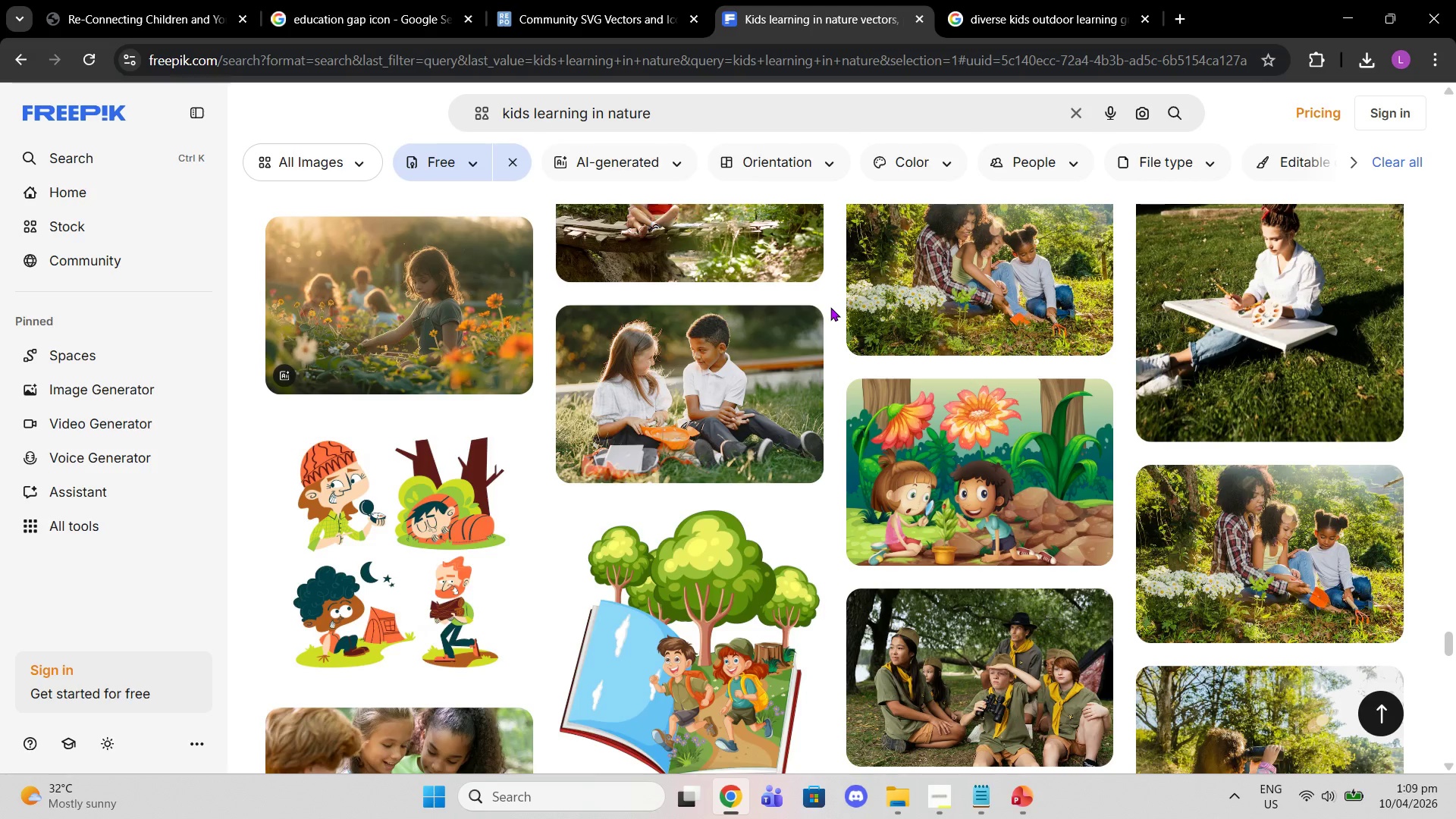 
wait(7.04)
 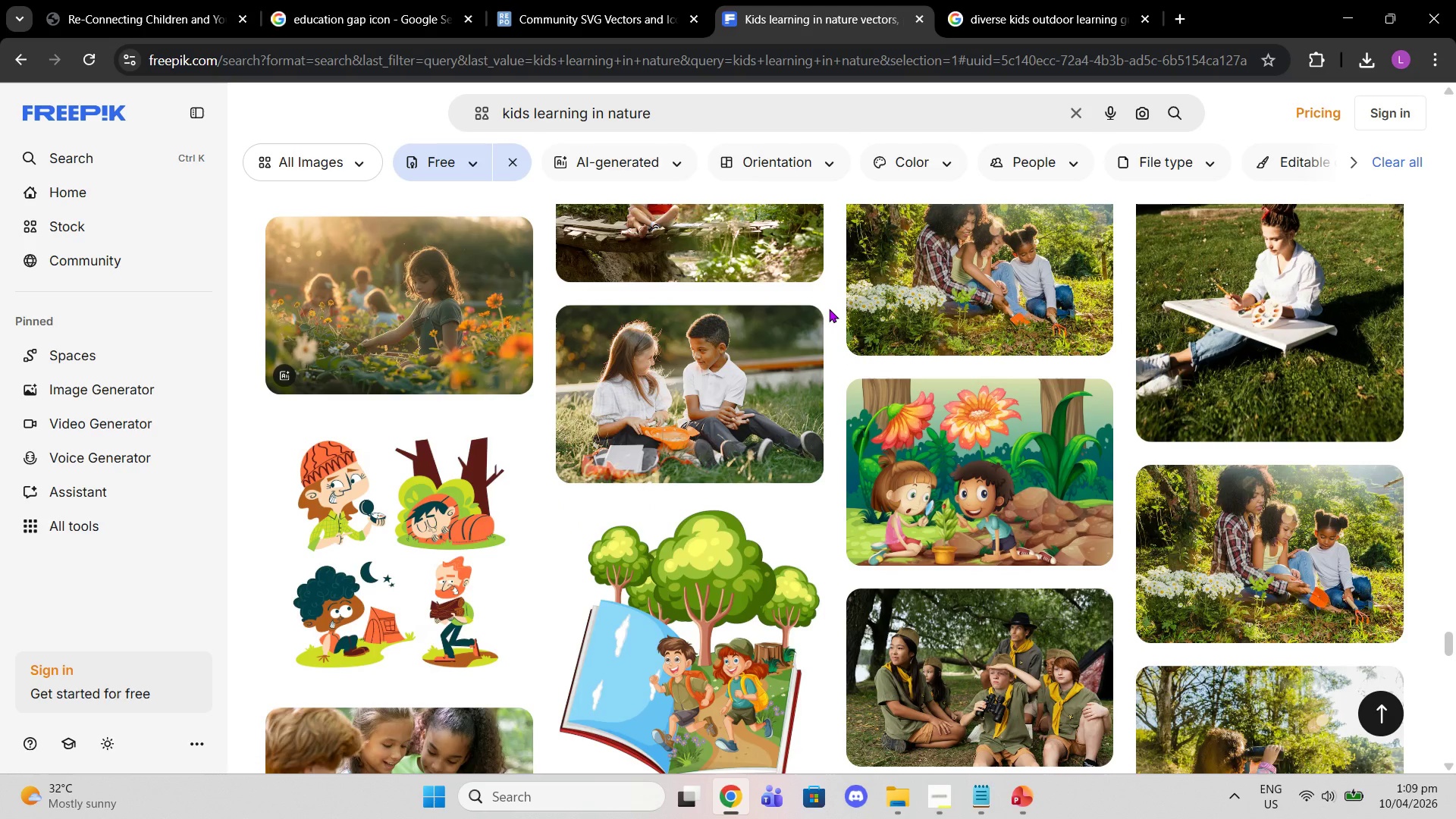 
scroll: coordinate [878, 437], scroll_direction: down, amount: 8.0
 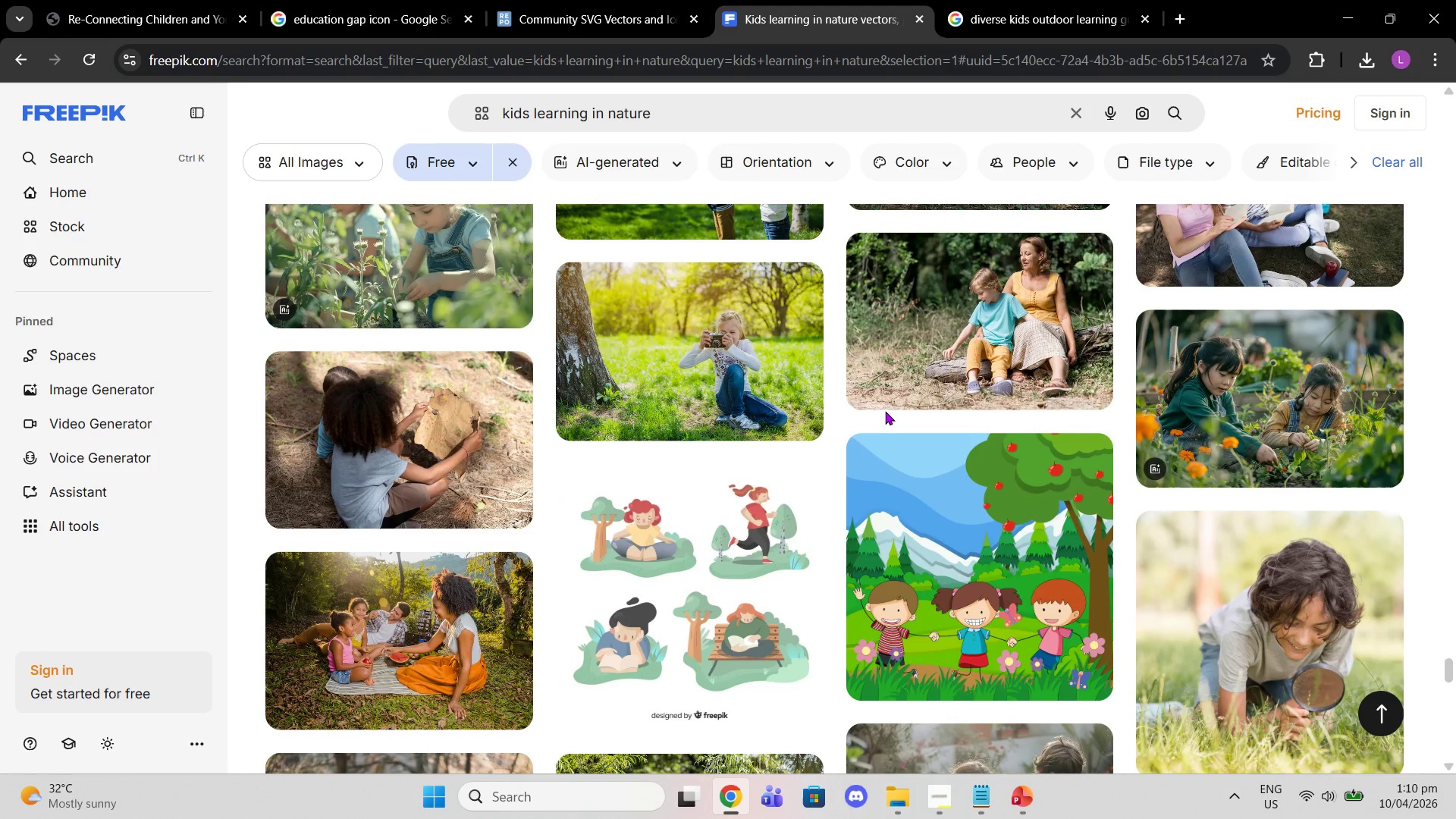 
wait(10.04)
 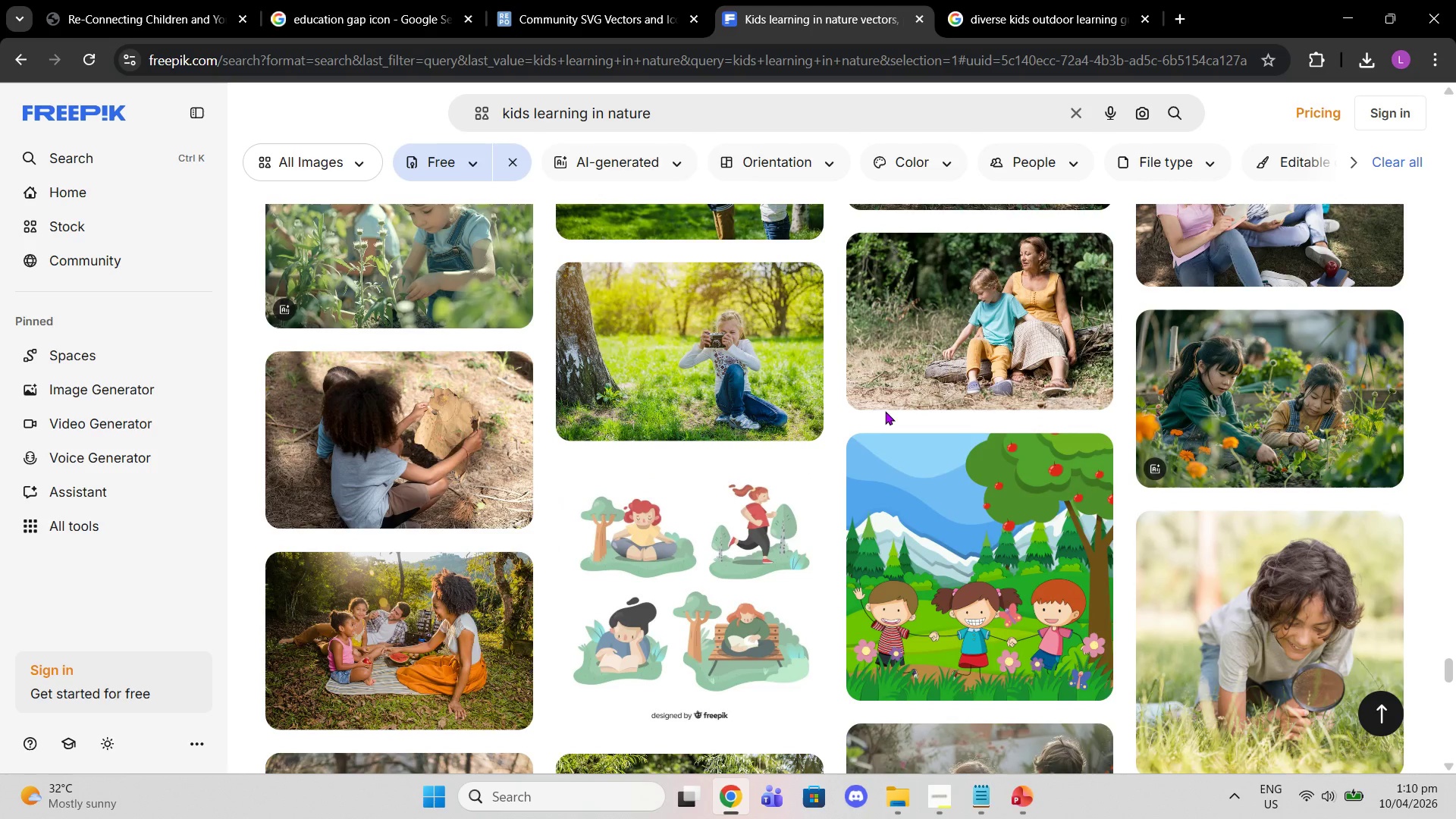 
scroll: coordinate [885, 411], scroll_direction: down, amount: 1.0
 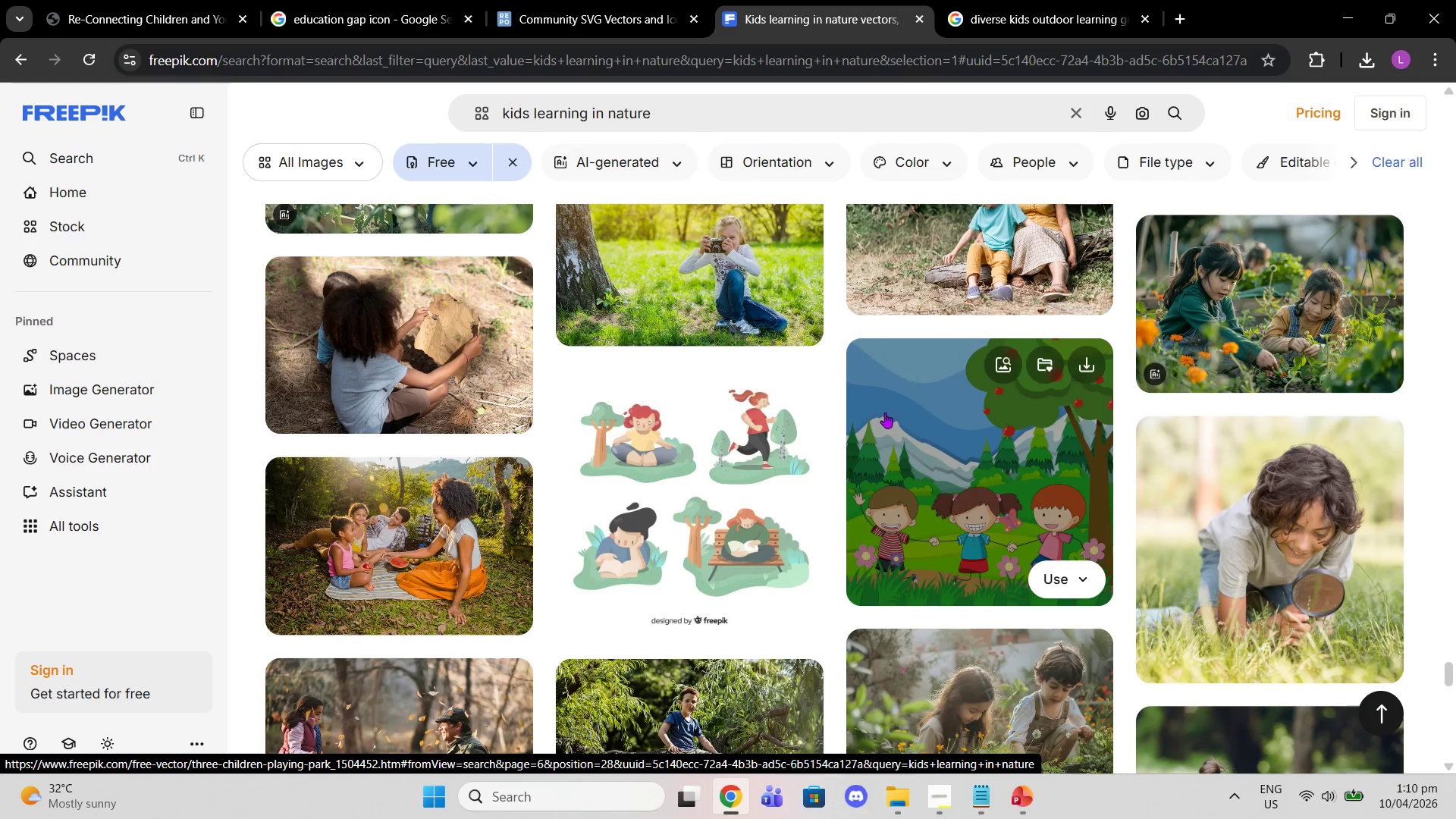 
wait(5.96)
 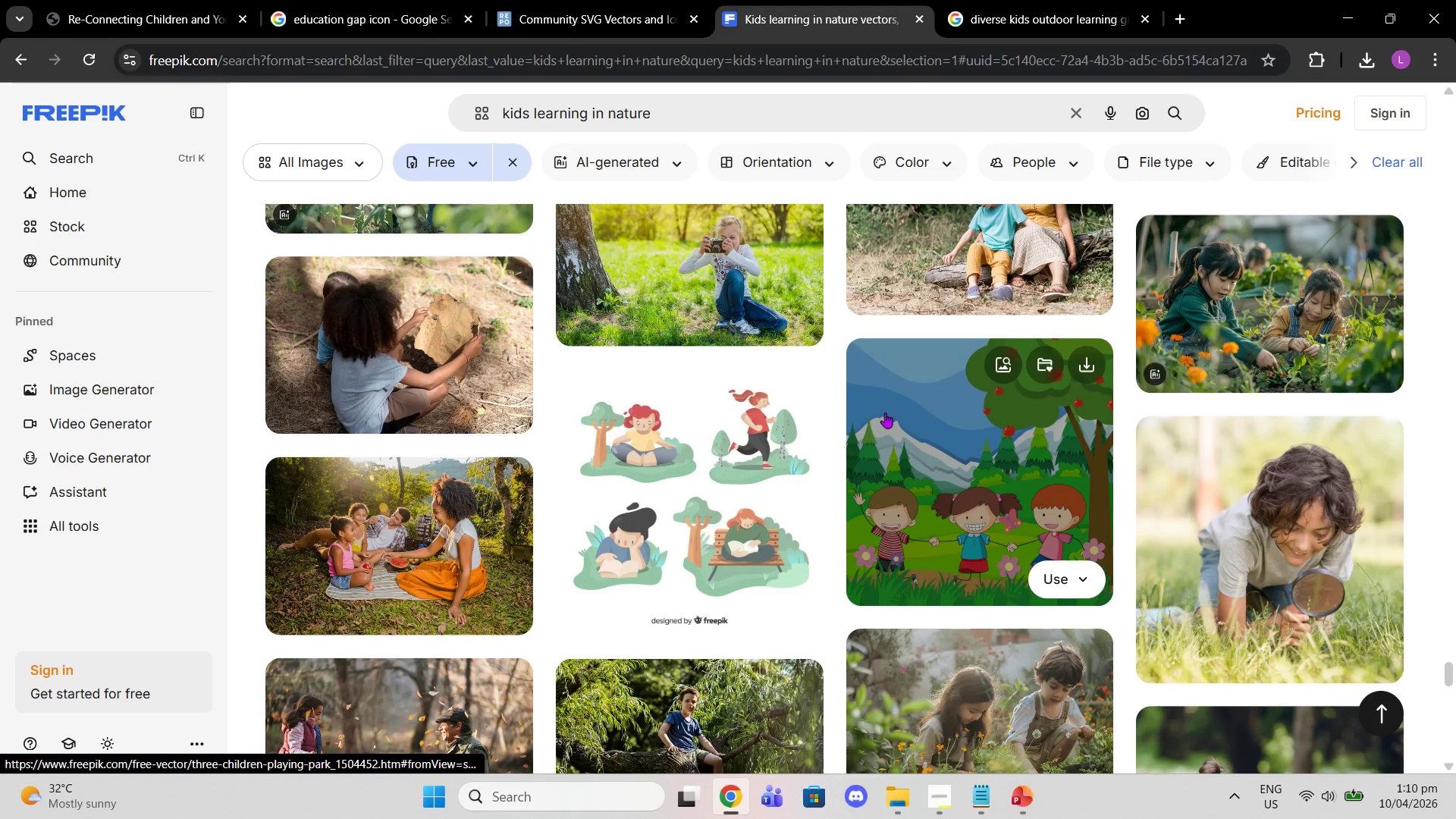 
scroll: coordinate [868, 442], scroll_direction: down, amount: 4.0
 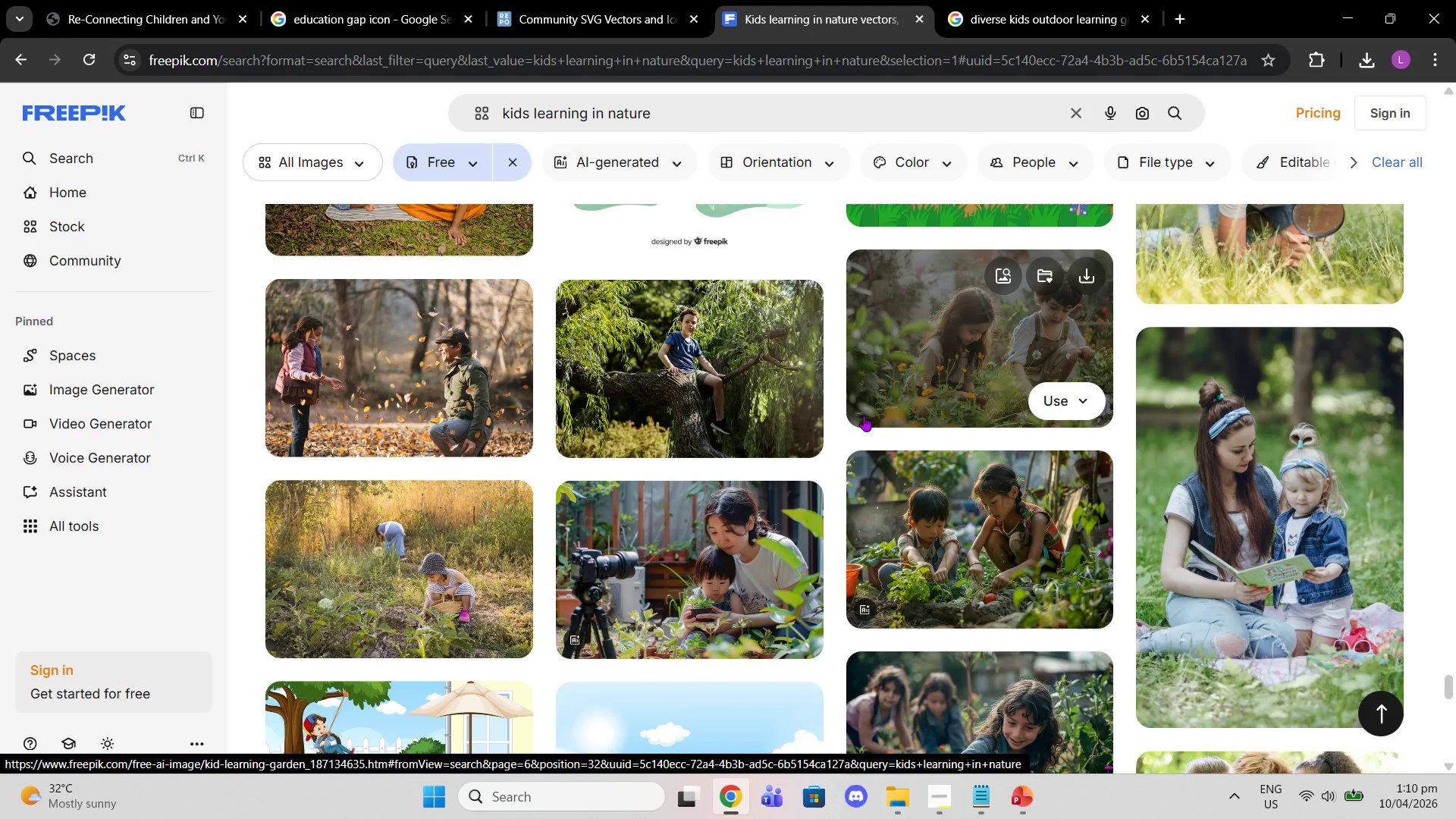 
wait(14.32)
 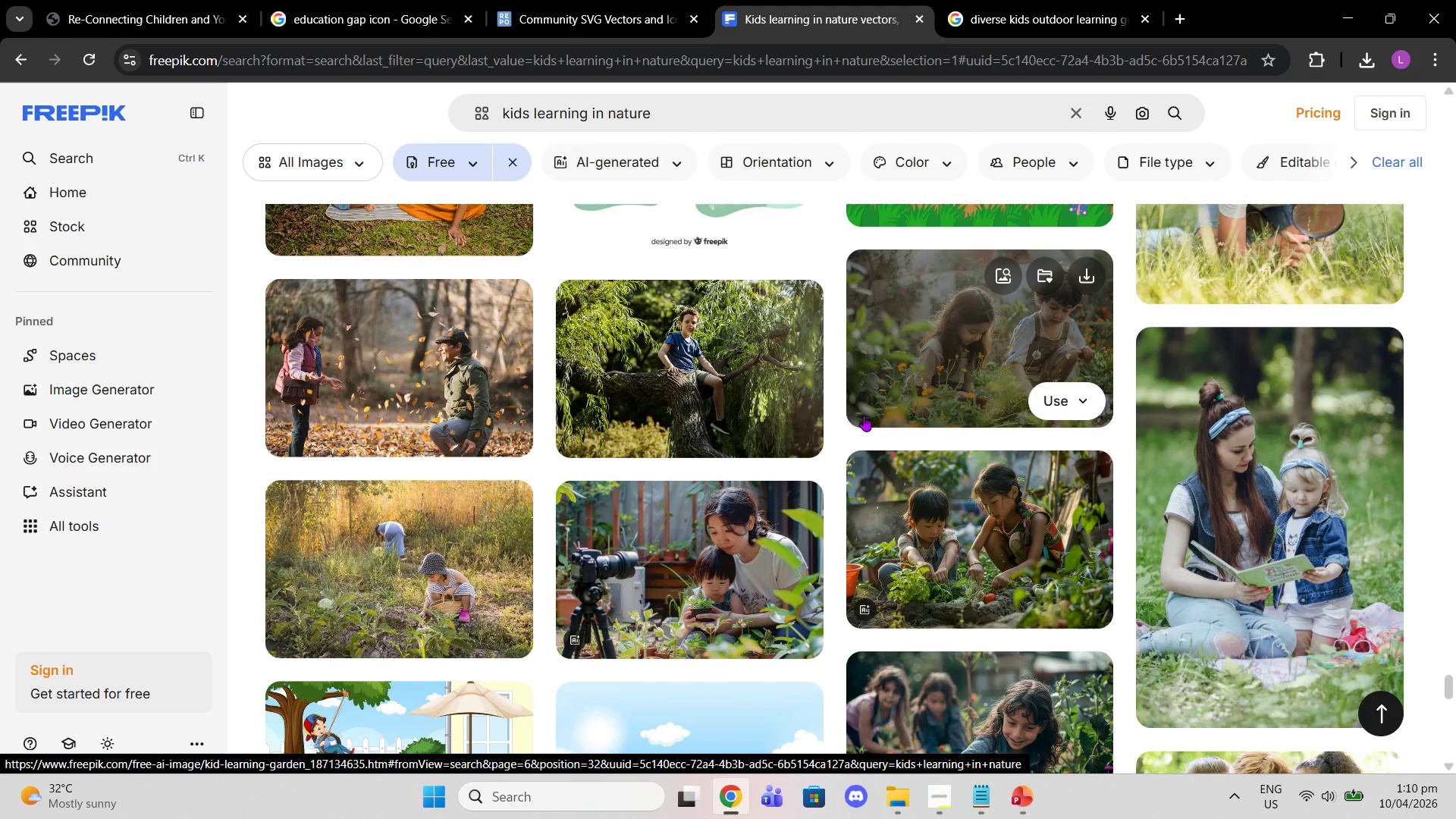 
scroll: coordinate [830, 496], scroll_direction: down, amount: 8.0
 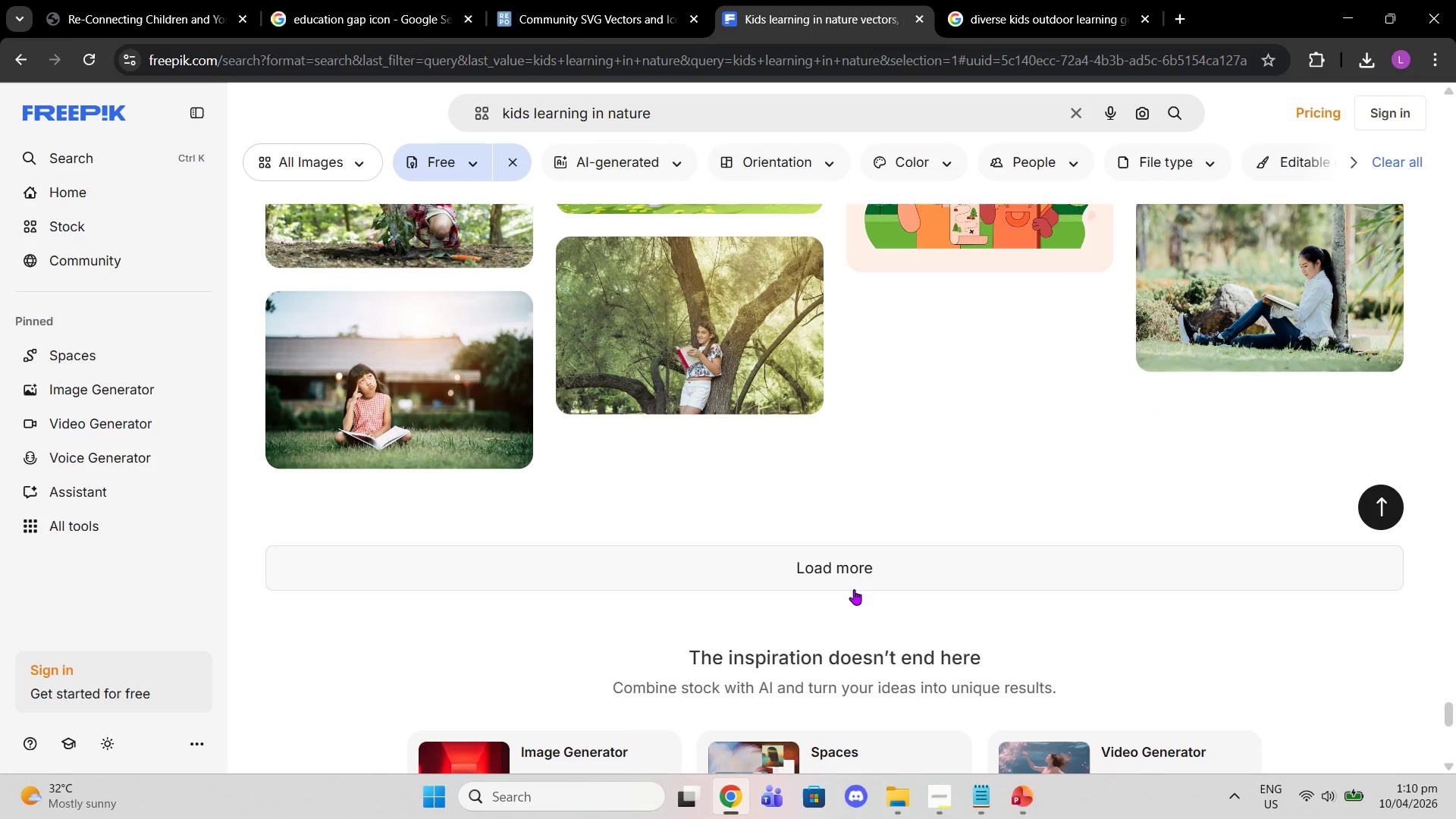 
left_click([833, 566])
 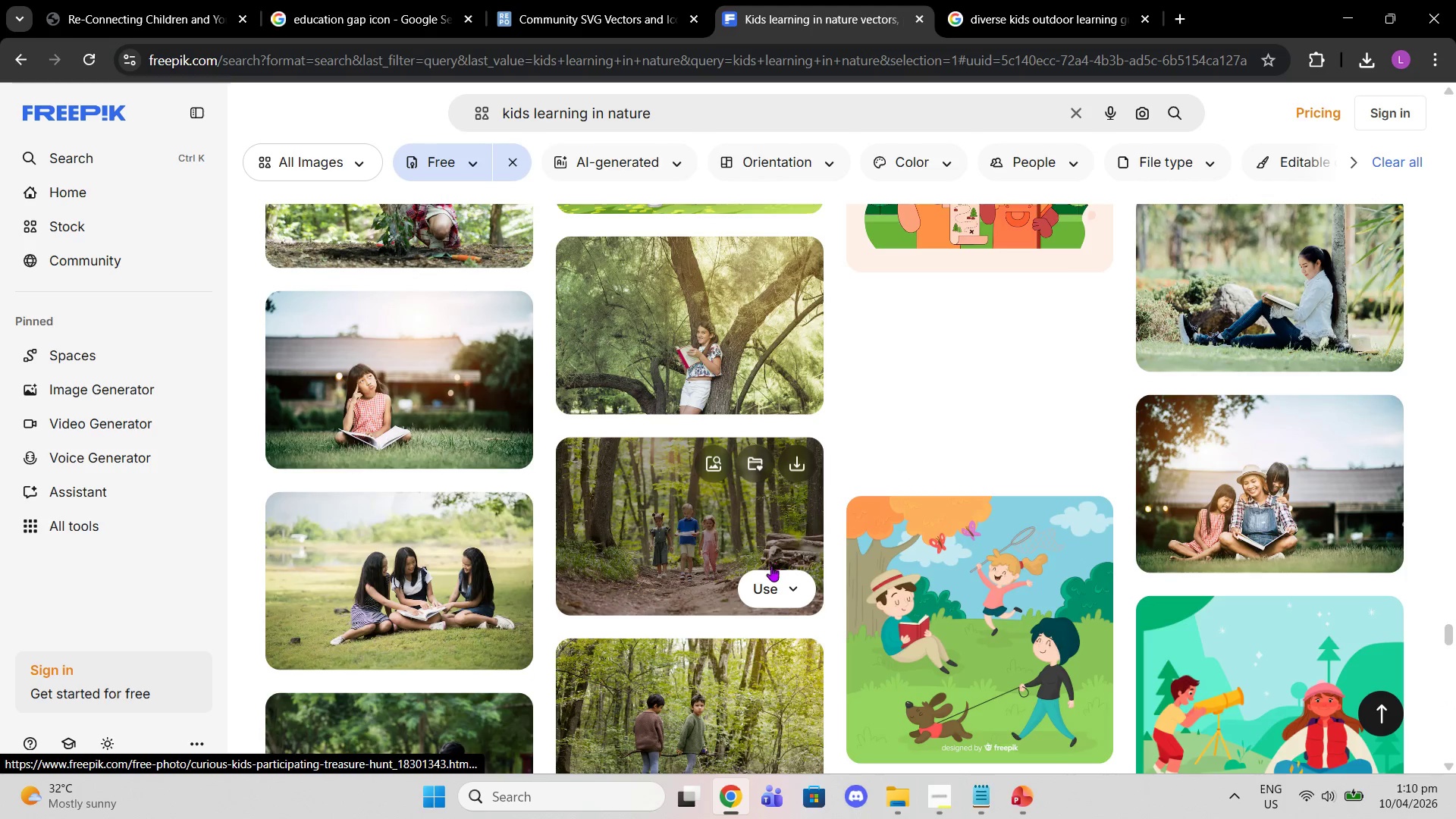 
scroll: coordinate [844, 374], scroll_direction: down, amount: 14.0
 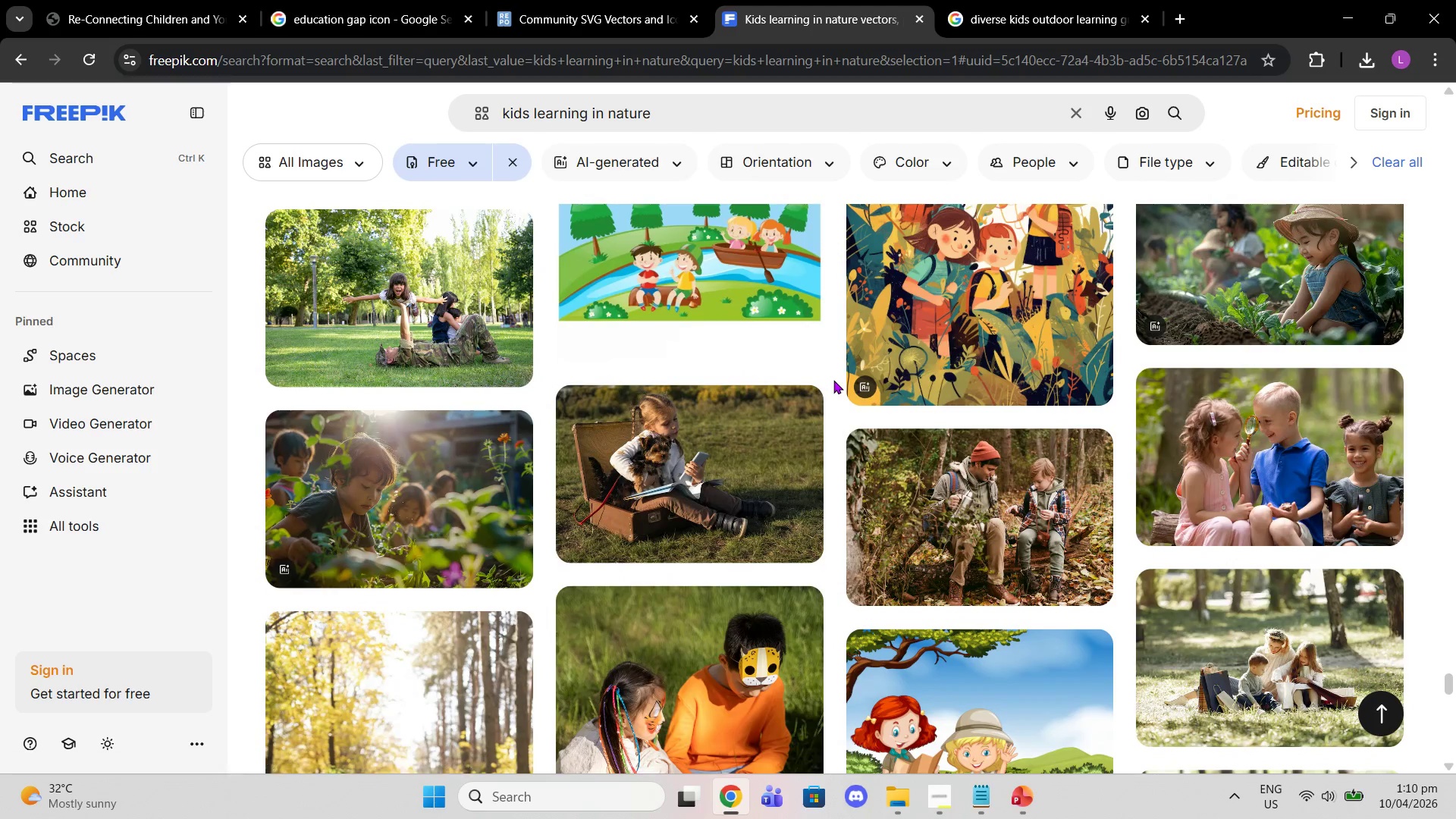 
scroll: coordinate [833, 380], scroll_direction: down, amount: 2.0
 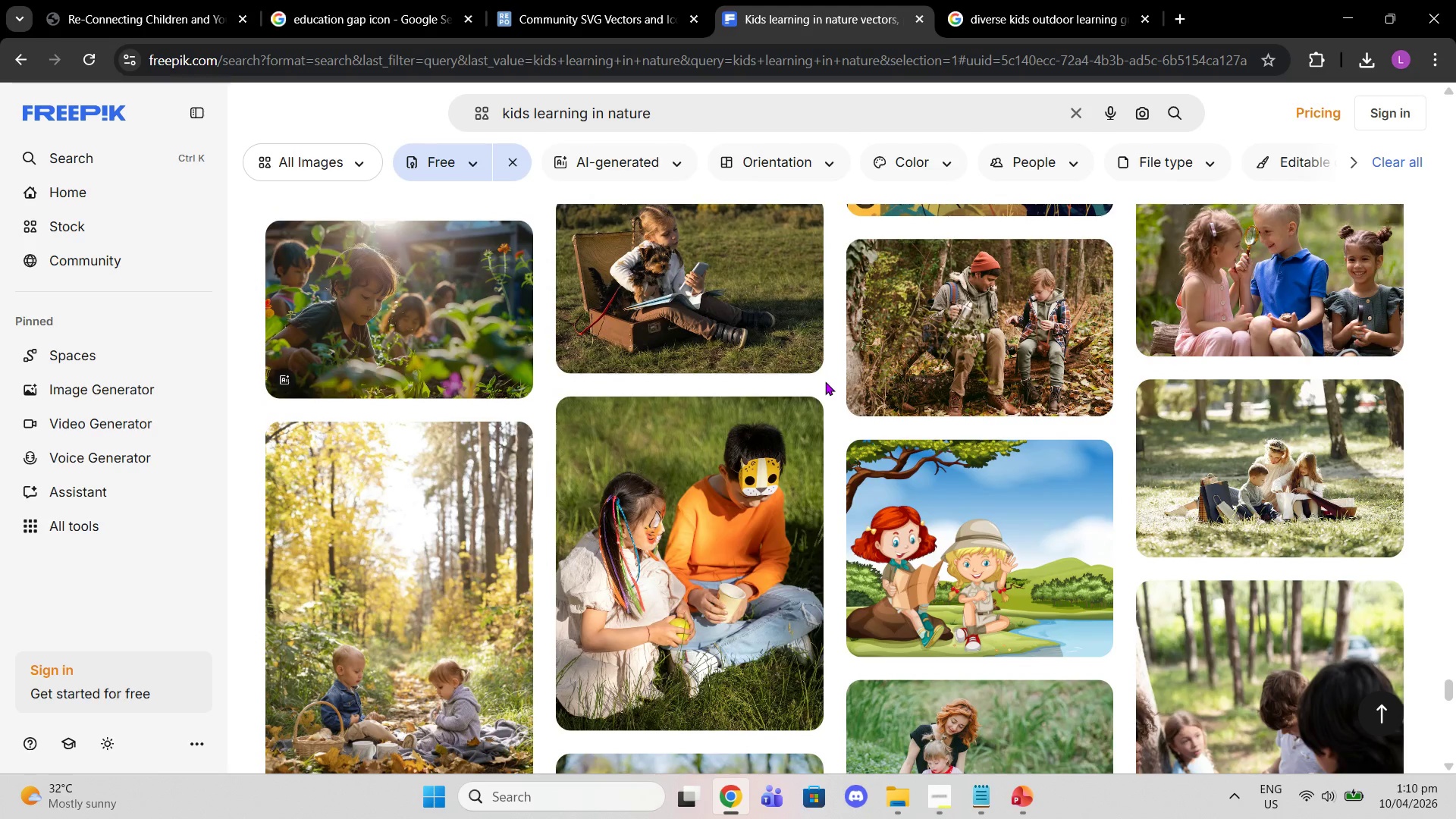 
wait(9.38)
 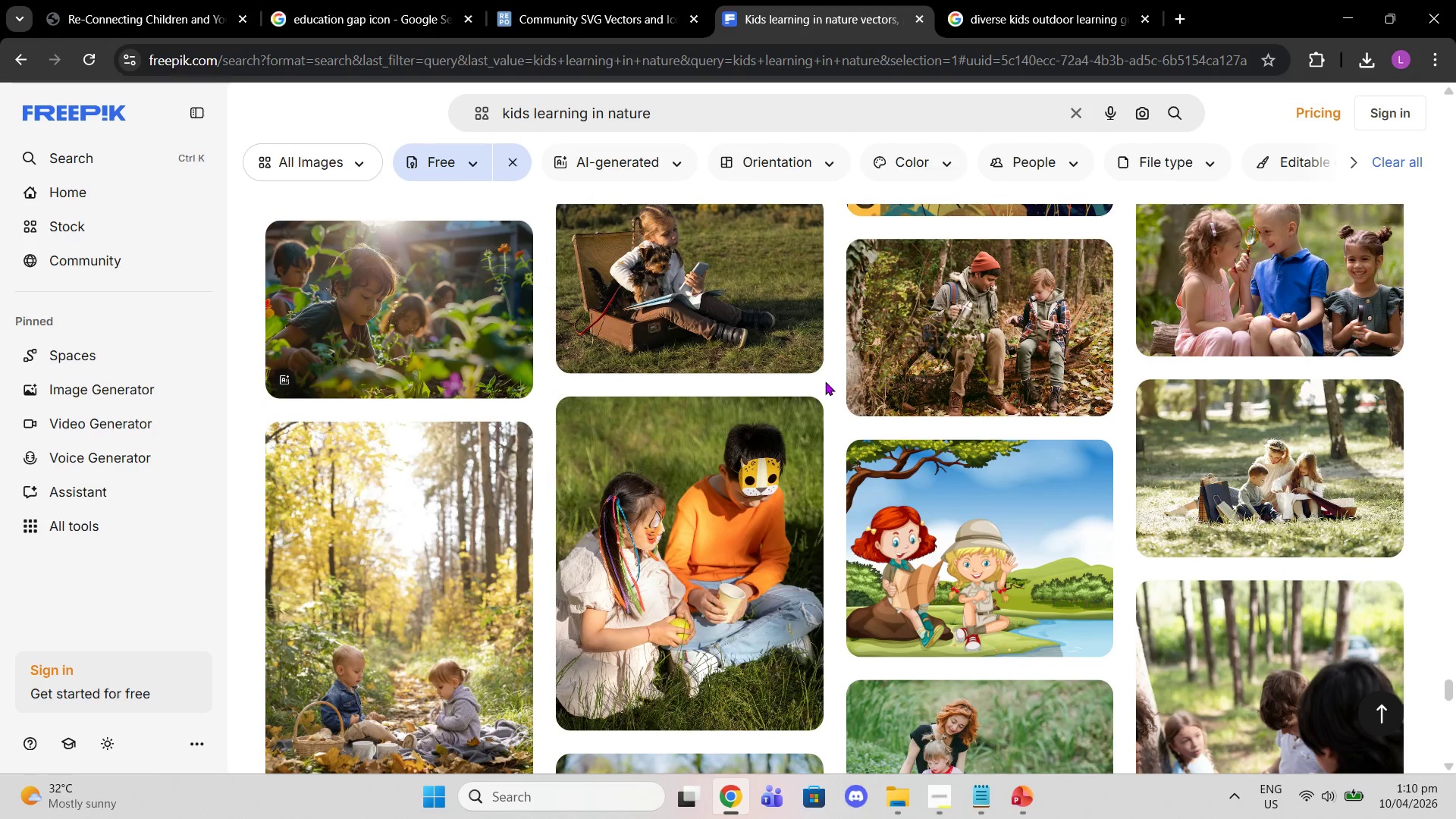 
scroll: coordinate [789, 431], scroll_direction: down, amount: 9.0
 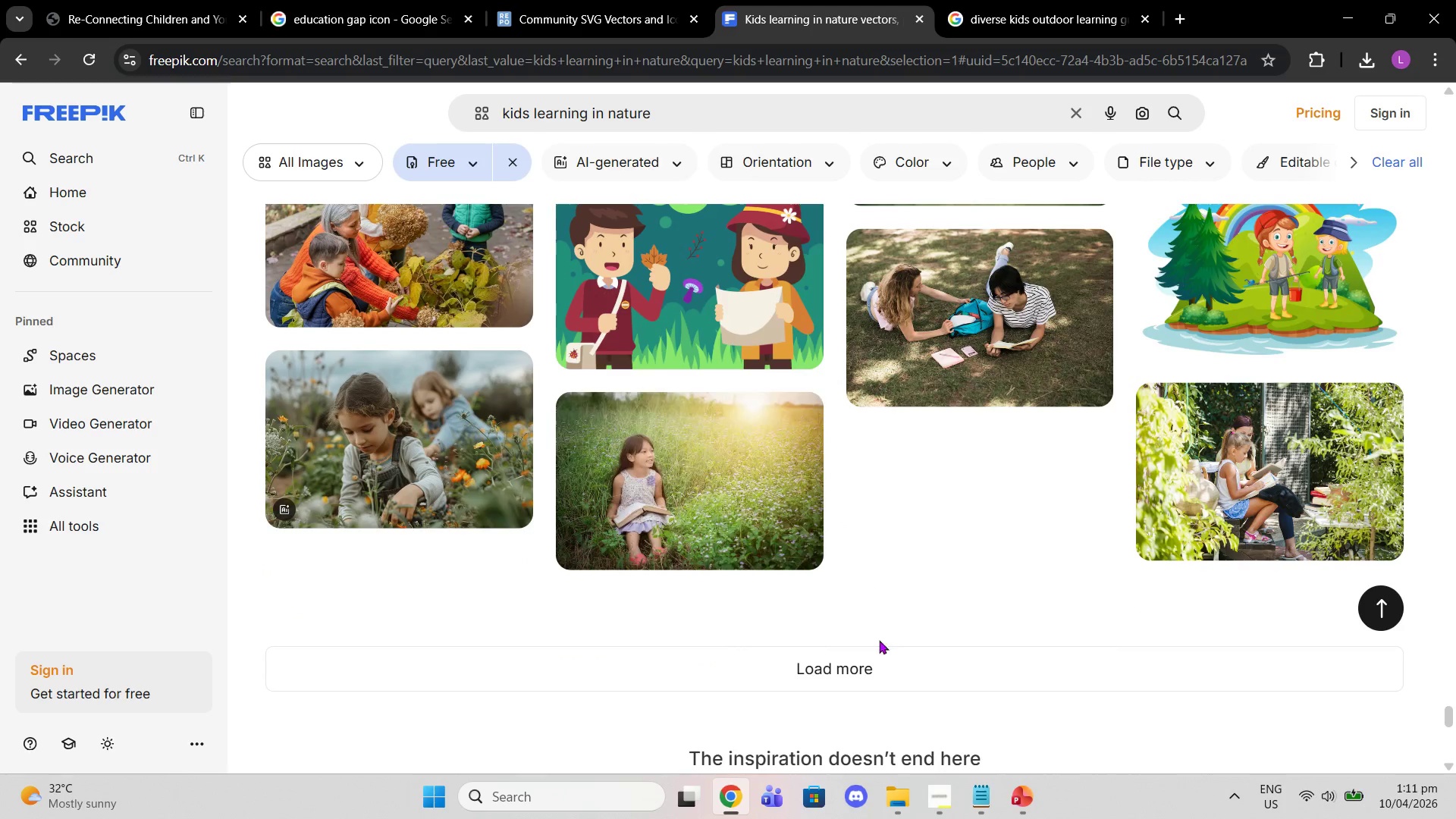 
left_click([886, 676])
 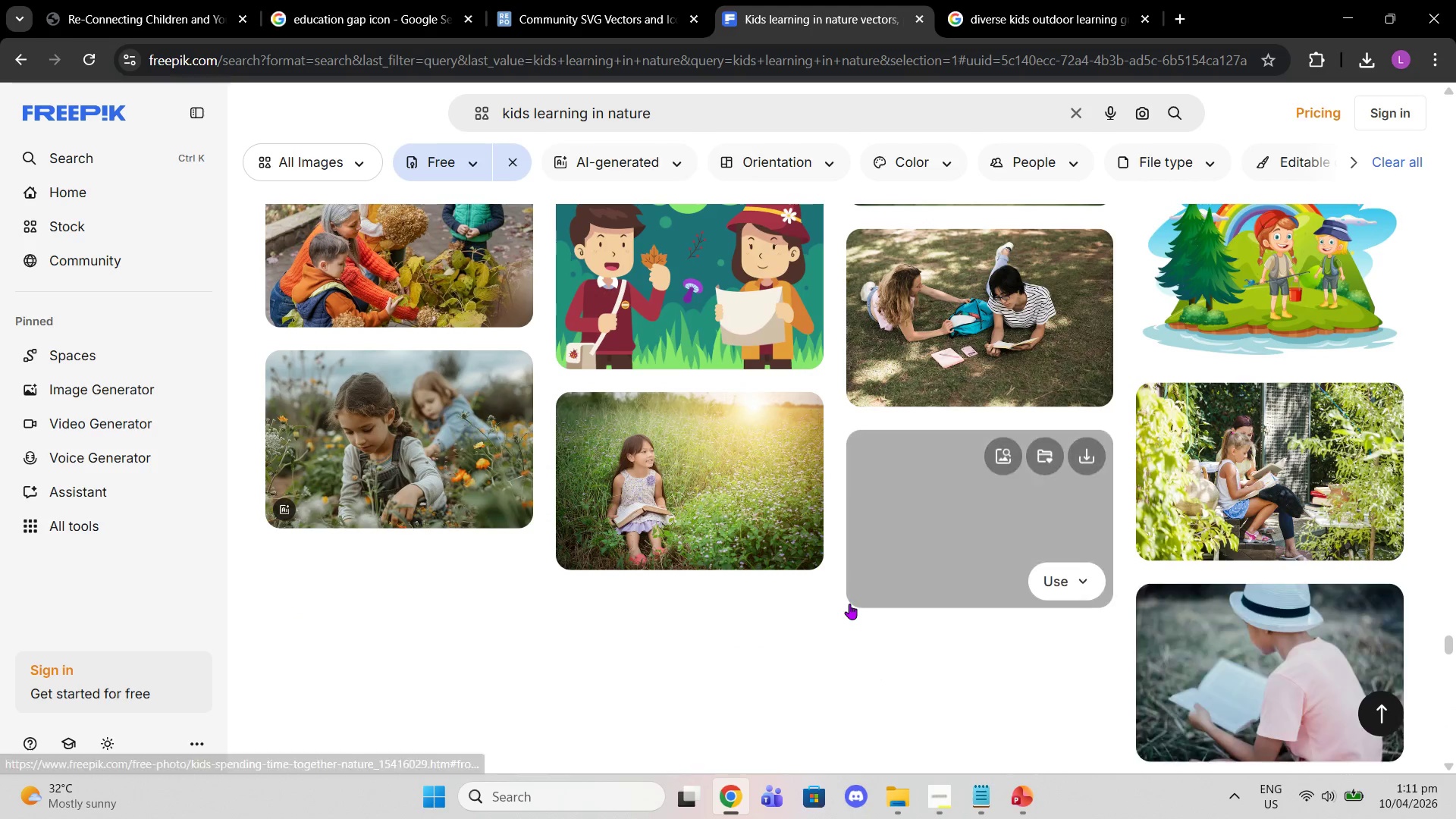 
scroll: coordinate [903, 532], scroll_direction: down, amount: 9.0
 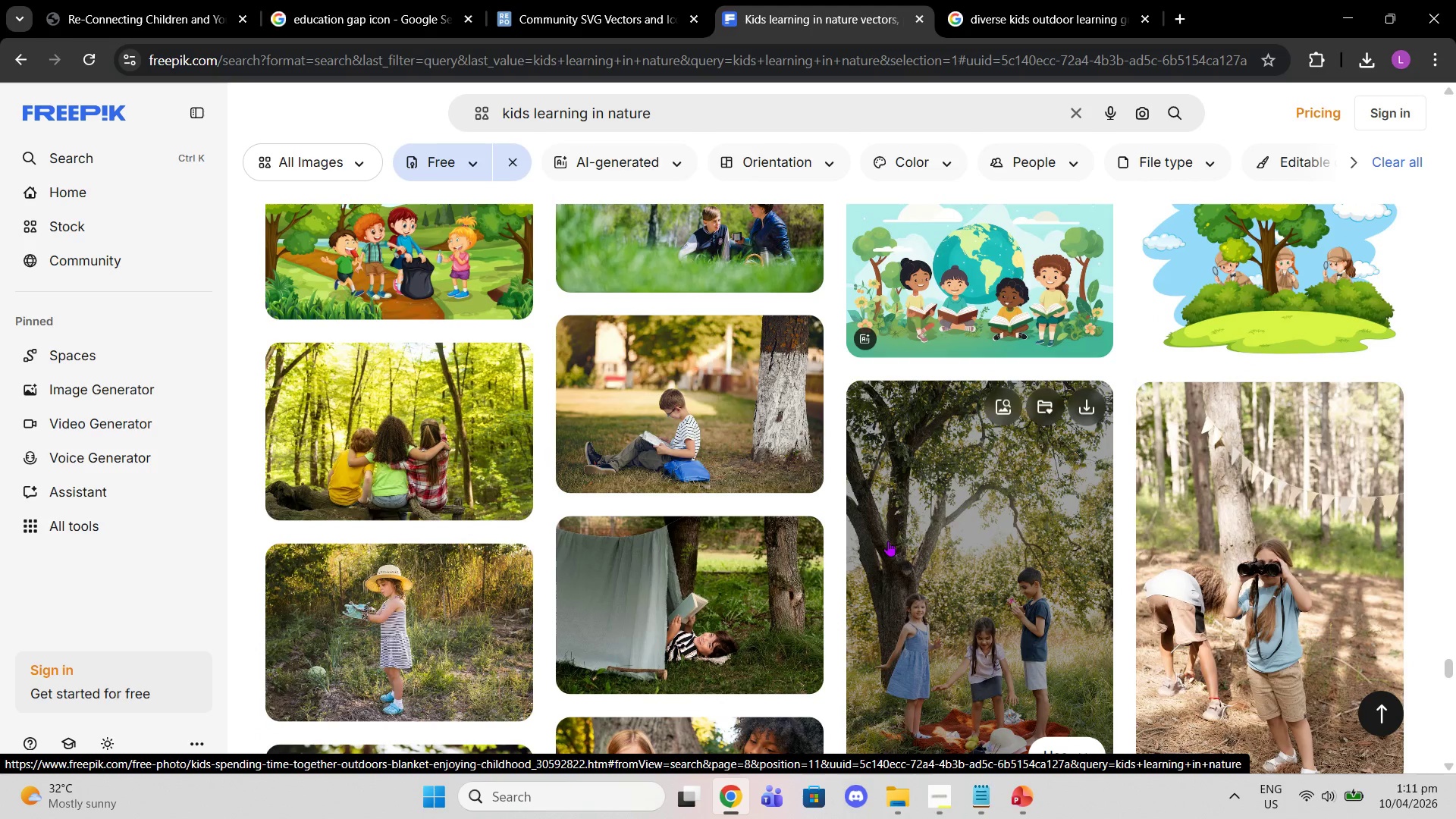 
scroll: coordinate [872, 600], scroll_direction: down, amount: 14.0
 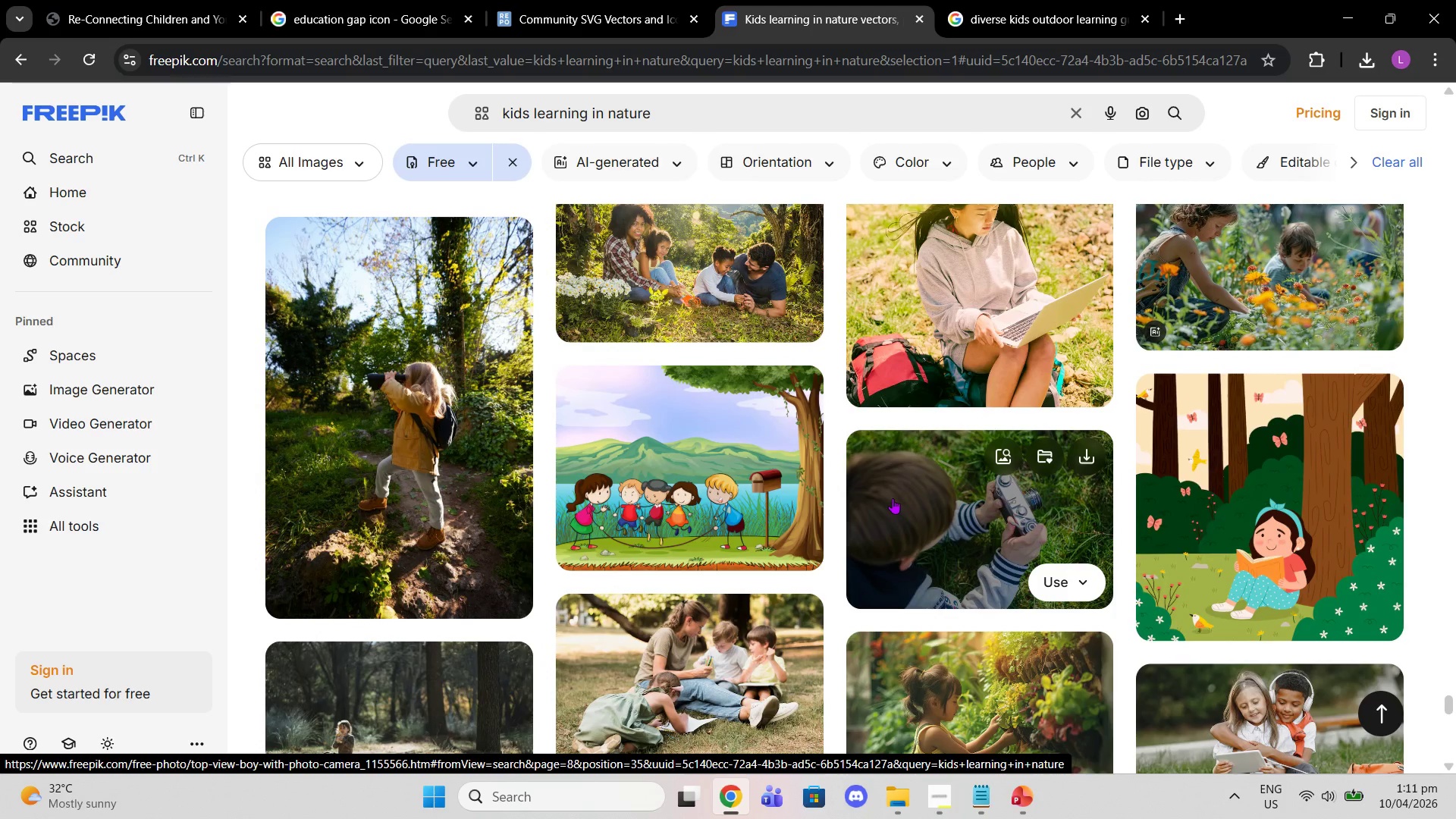 
wait(8.93)
 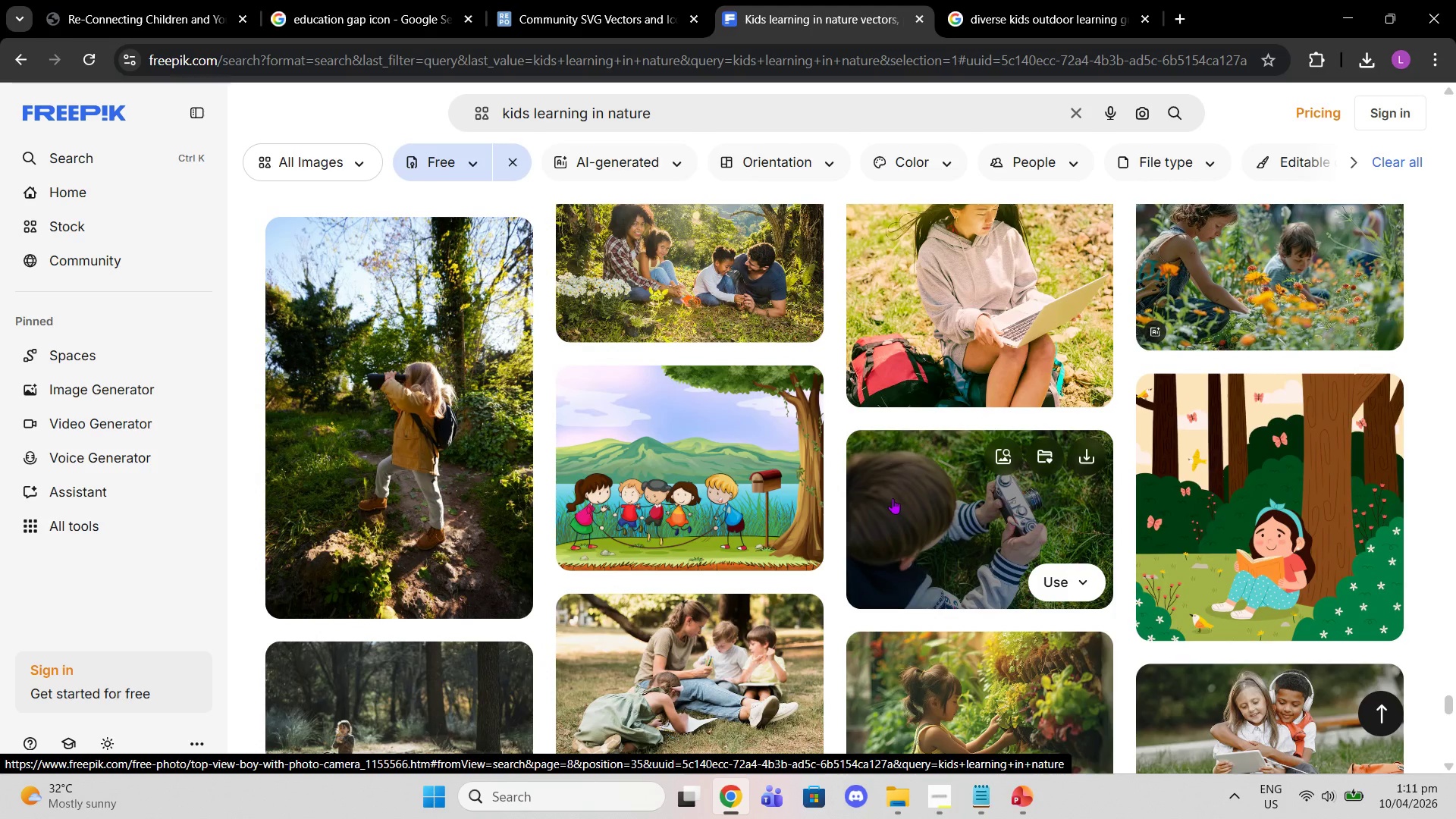 
scroll: coordinate [886, 501], scroll_direction: down, amount: 3.0